 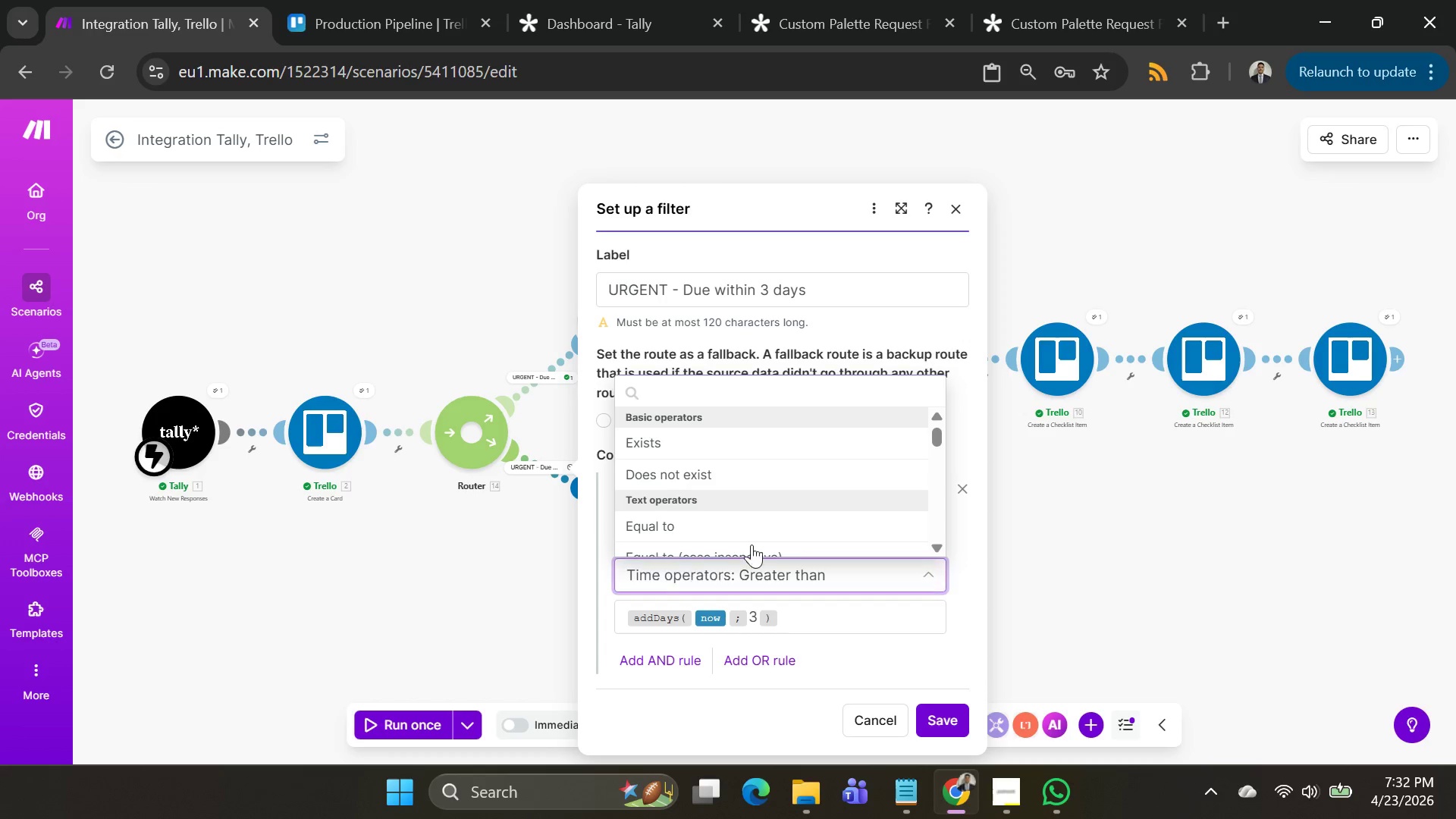 
scroll: coordinate [757, 507], scroll_direction: down, amount: 2.0
 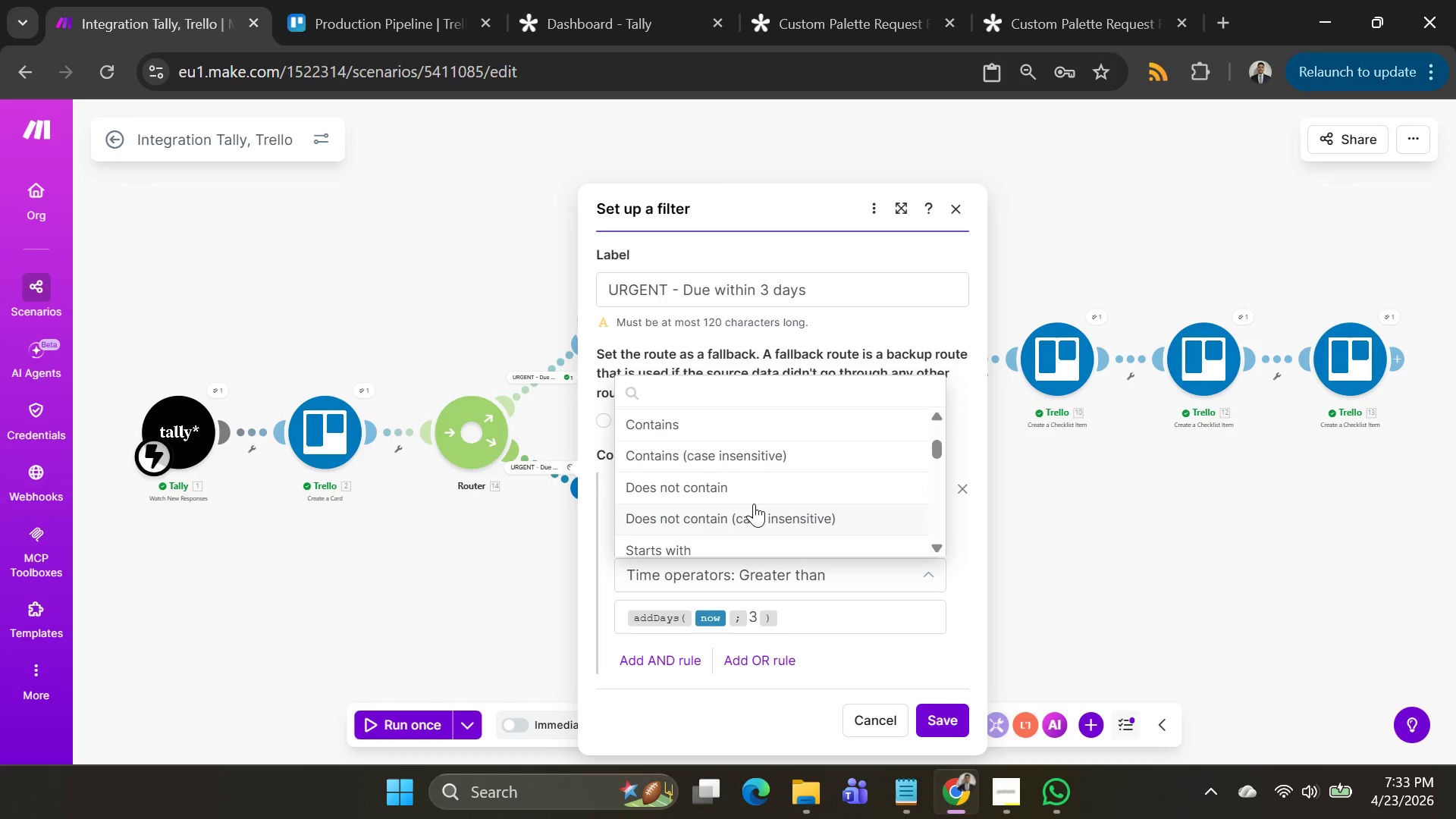 
scroll: coordinate [754, 504], scroll_direction: up, amount: 1.0
 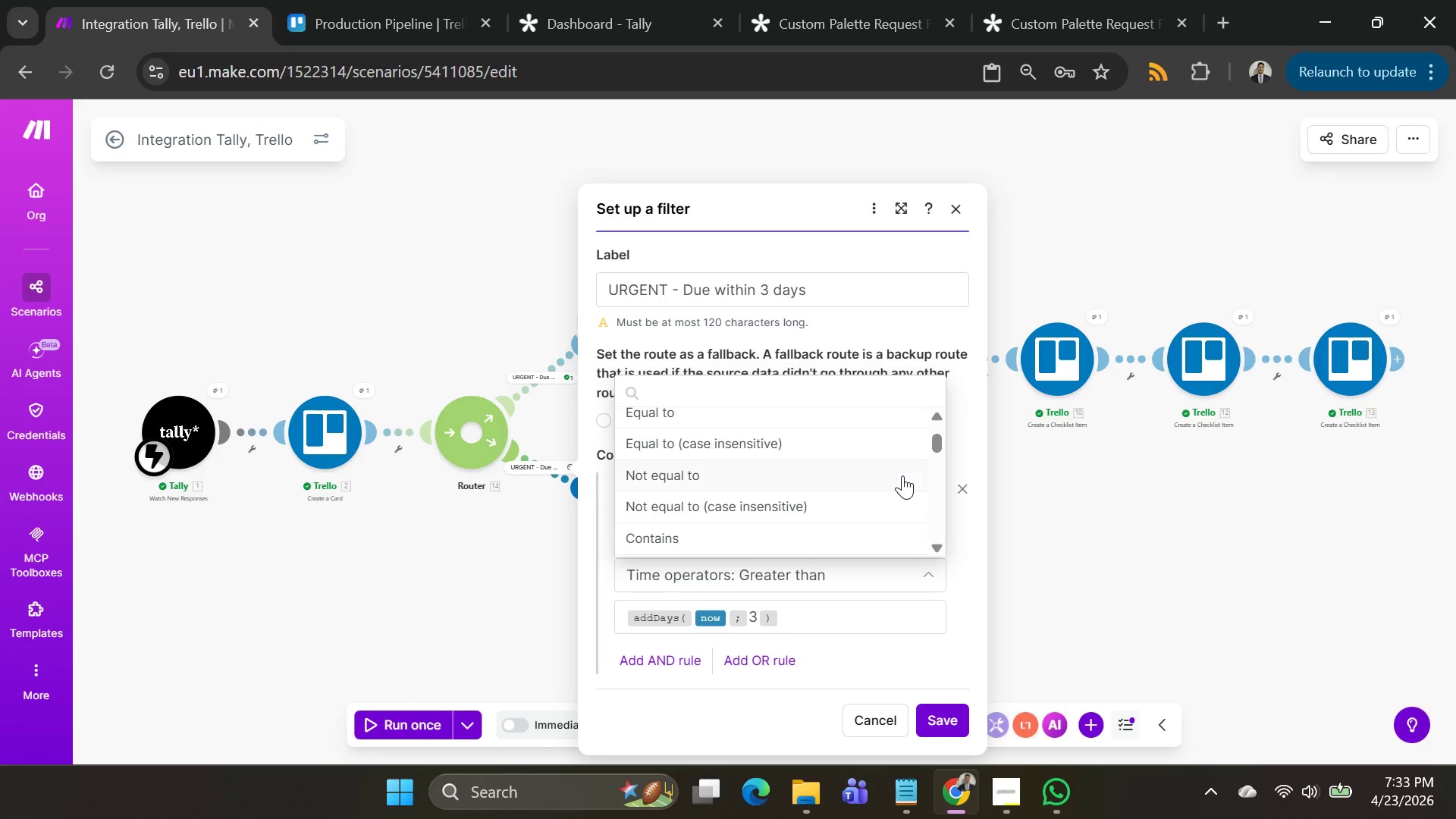 
scroll: coordinate [821, 489], scroll_direction: down, amount: 10.0
 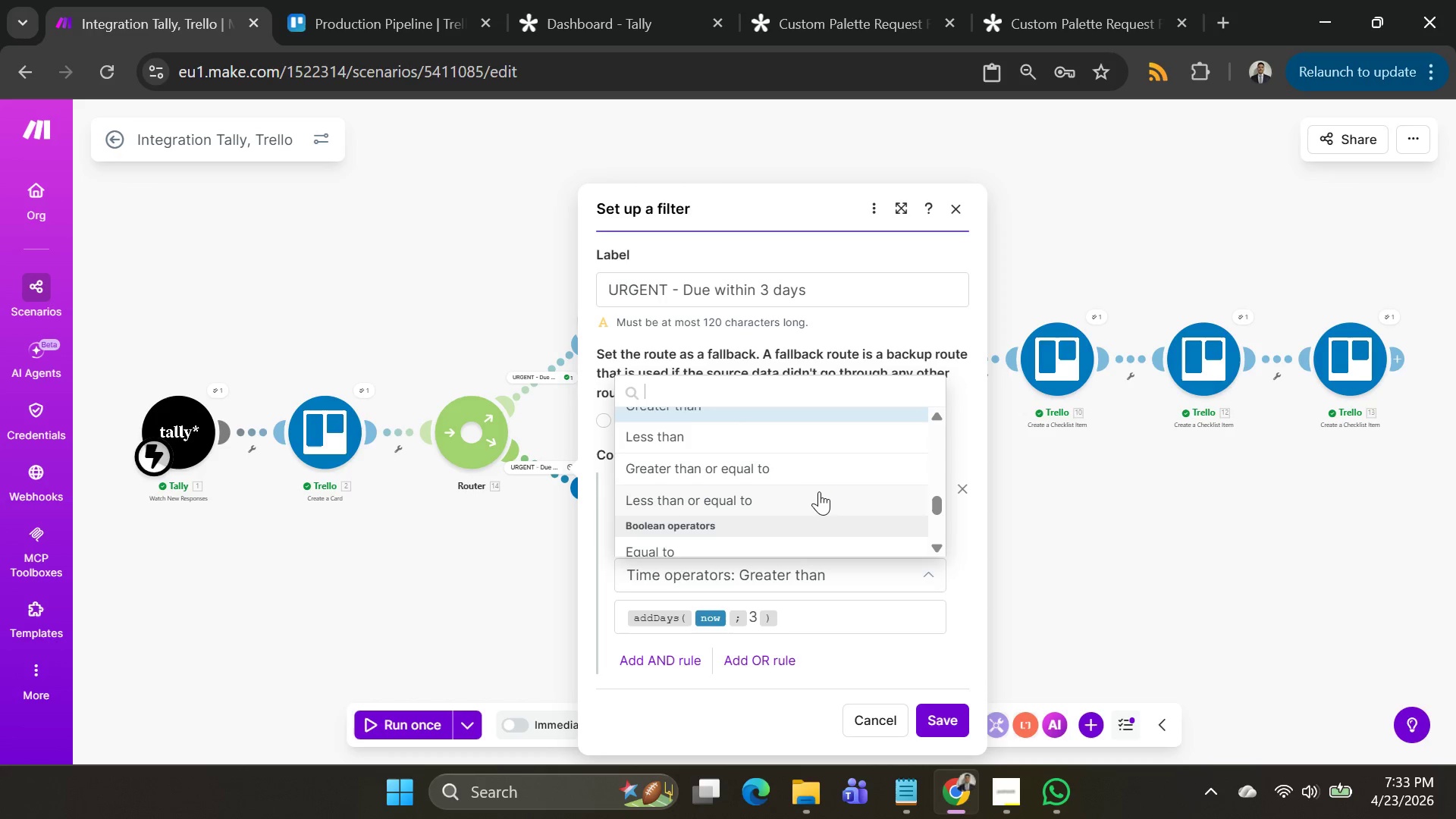 
scroll: coordinate [759, 513], scroll_direction: up, amount: 2.0
 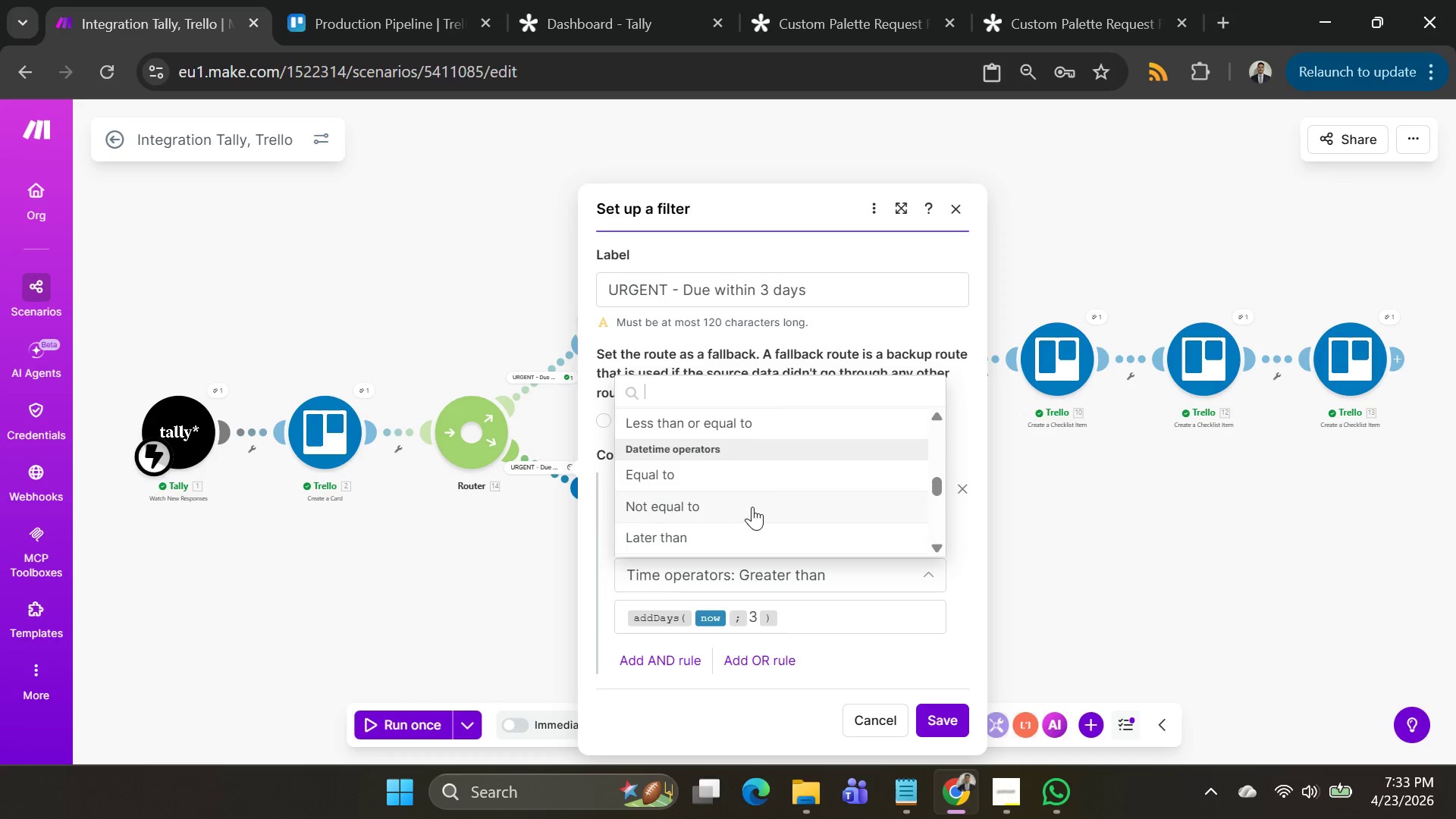 
scroll: coordinate [753, 500], scroll_direction: down, amount: 1.0
 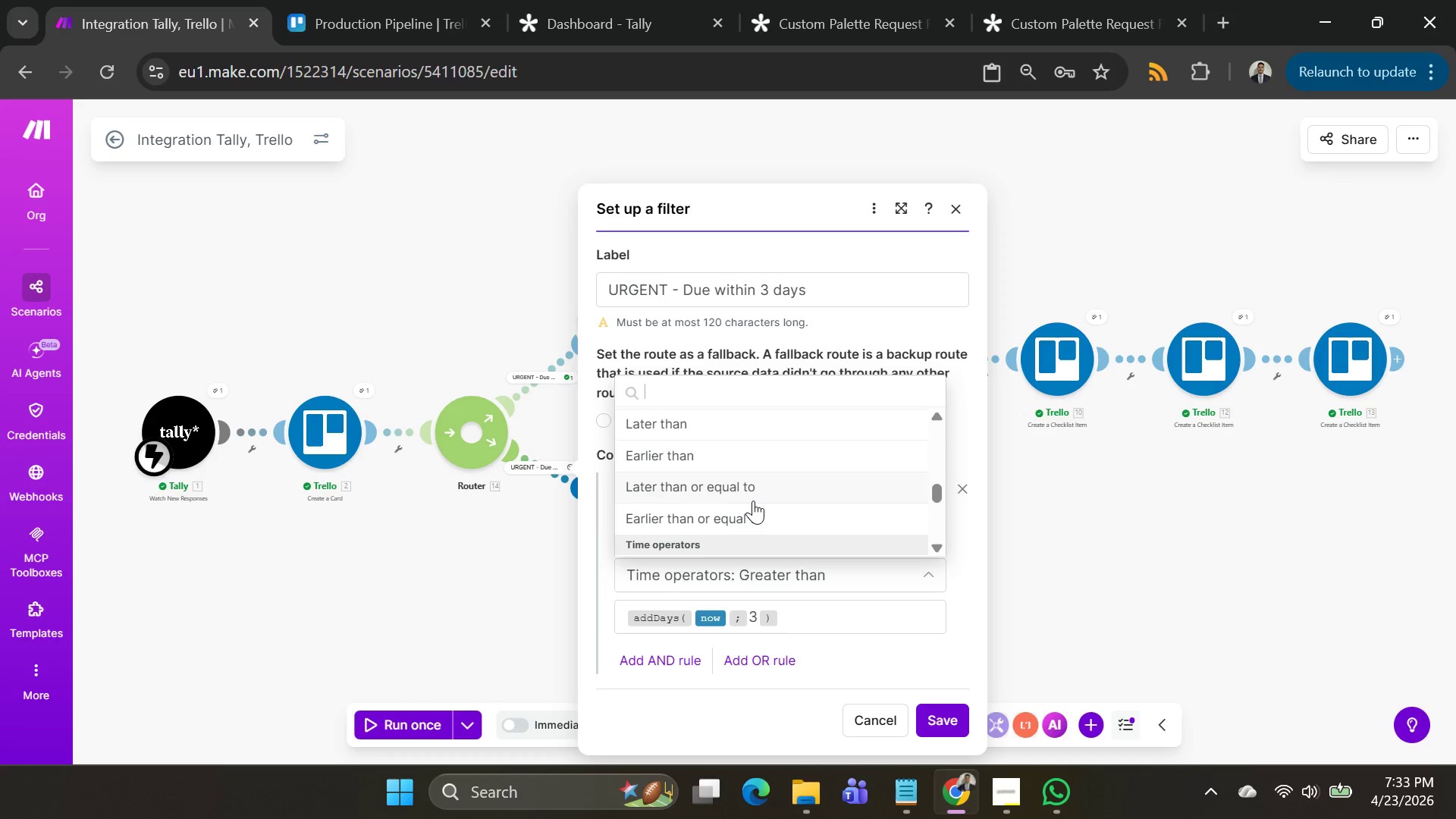 
scroll: coordinate [753, 500], scroll_direction: up, amount: 3.0
 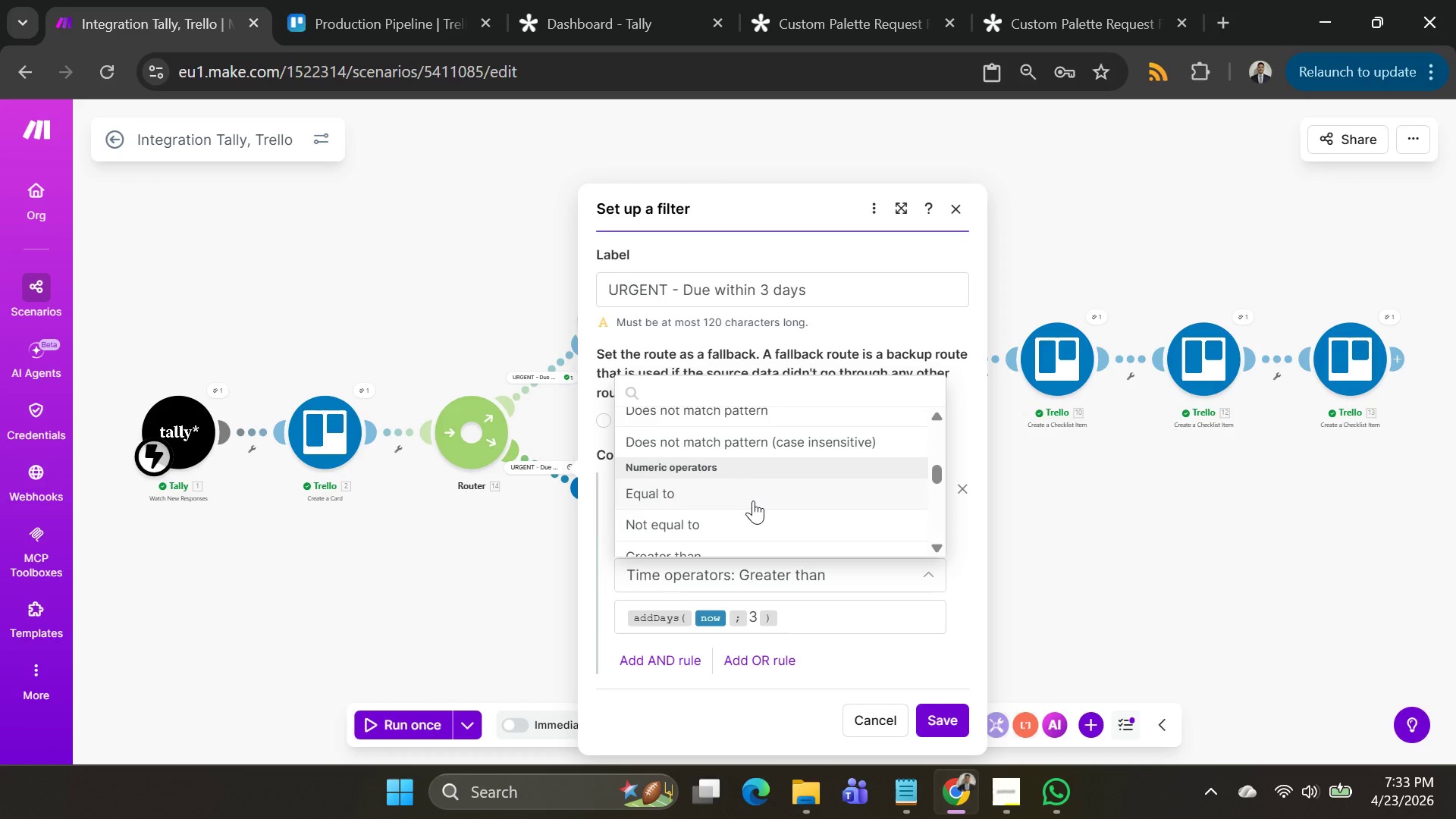 
scroll: coordinate [753, 500], scroll_direction: down, amount: 1.0
 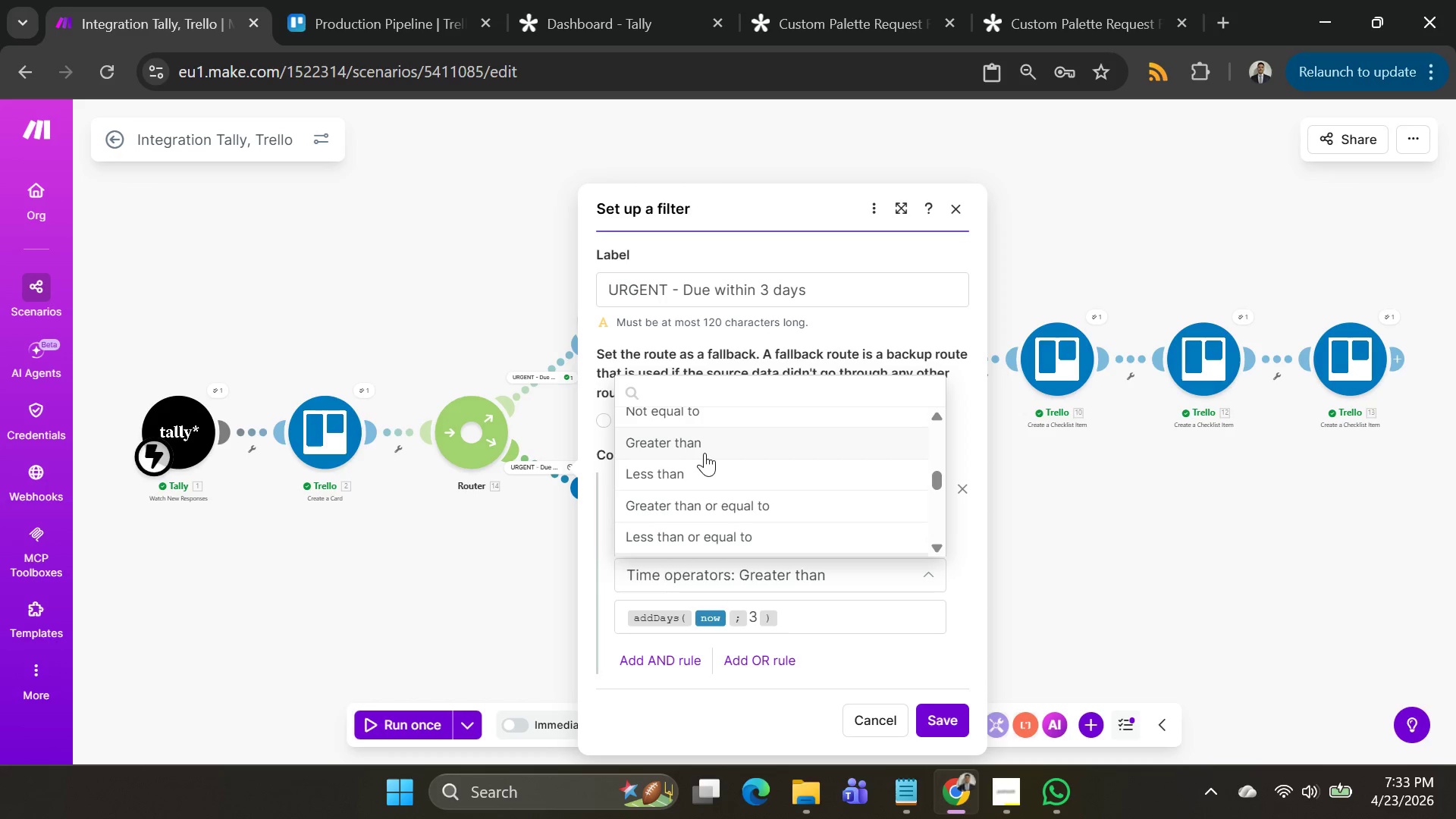 
left_click([704, 453])
 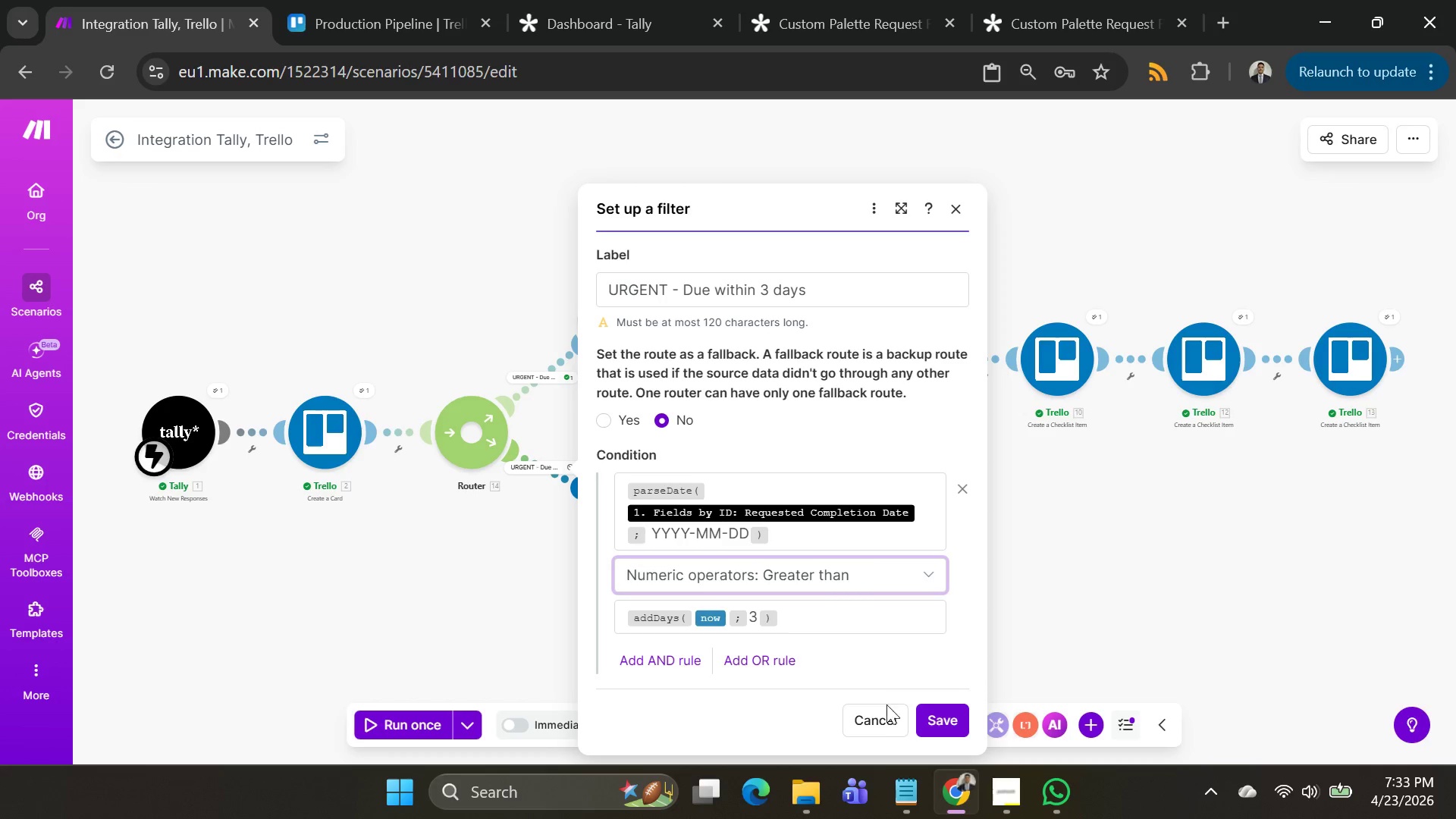 
left_click([923, 717])
 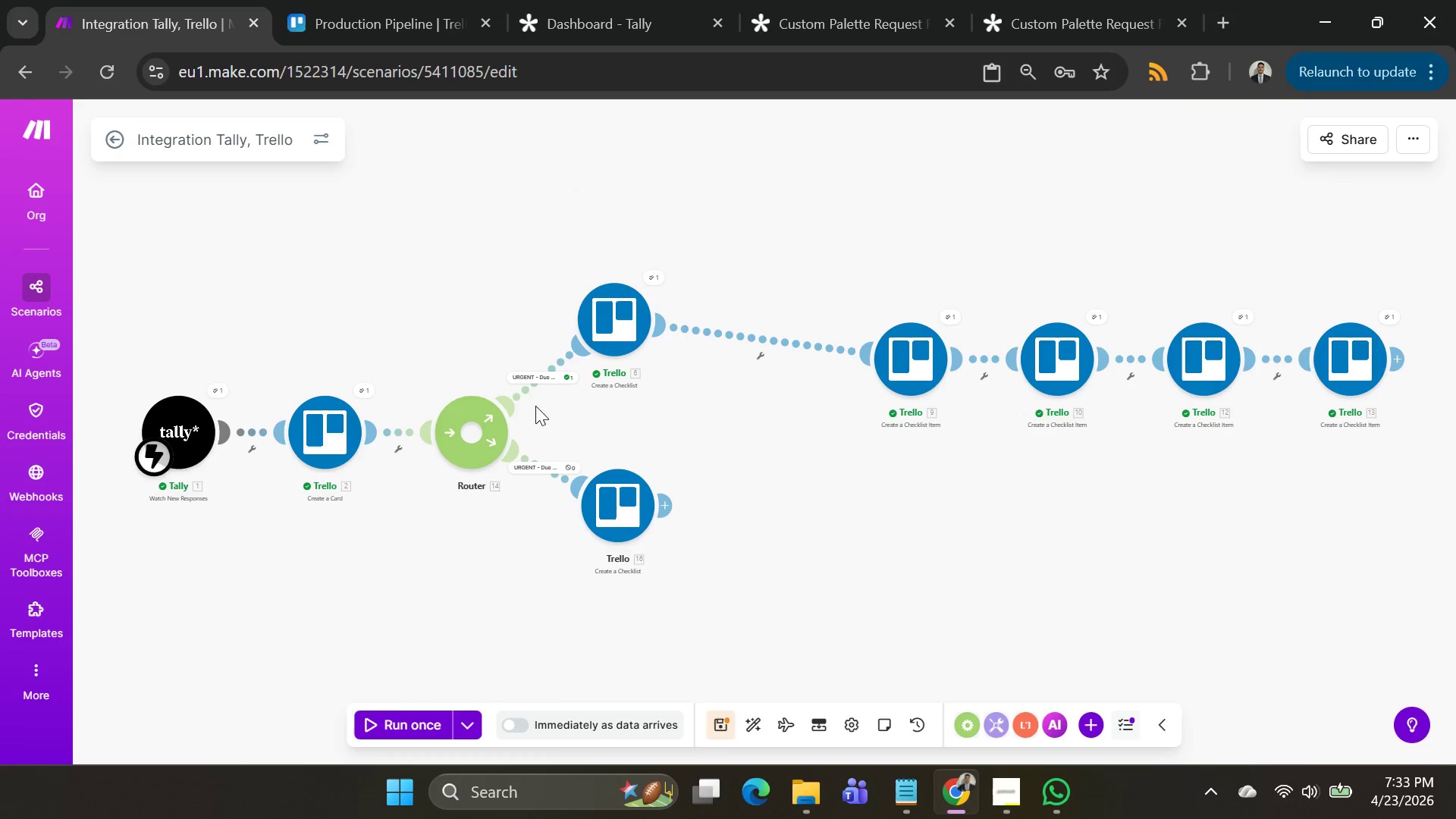 
left_click([533, 383])
 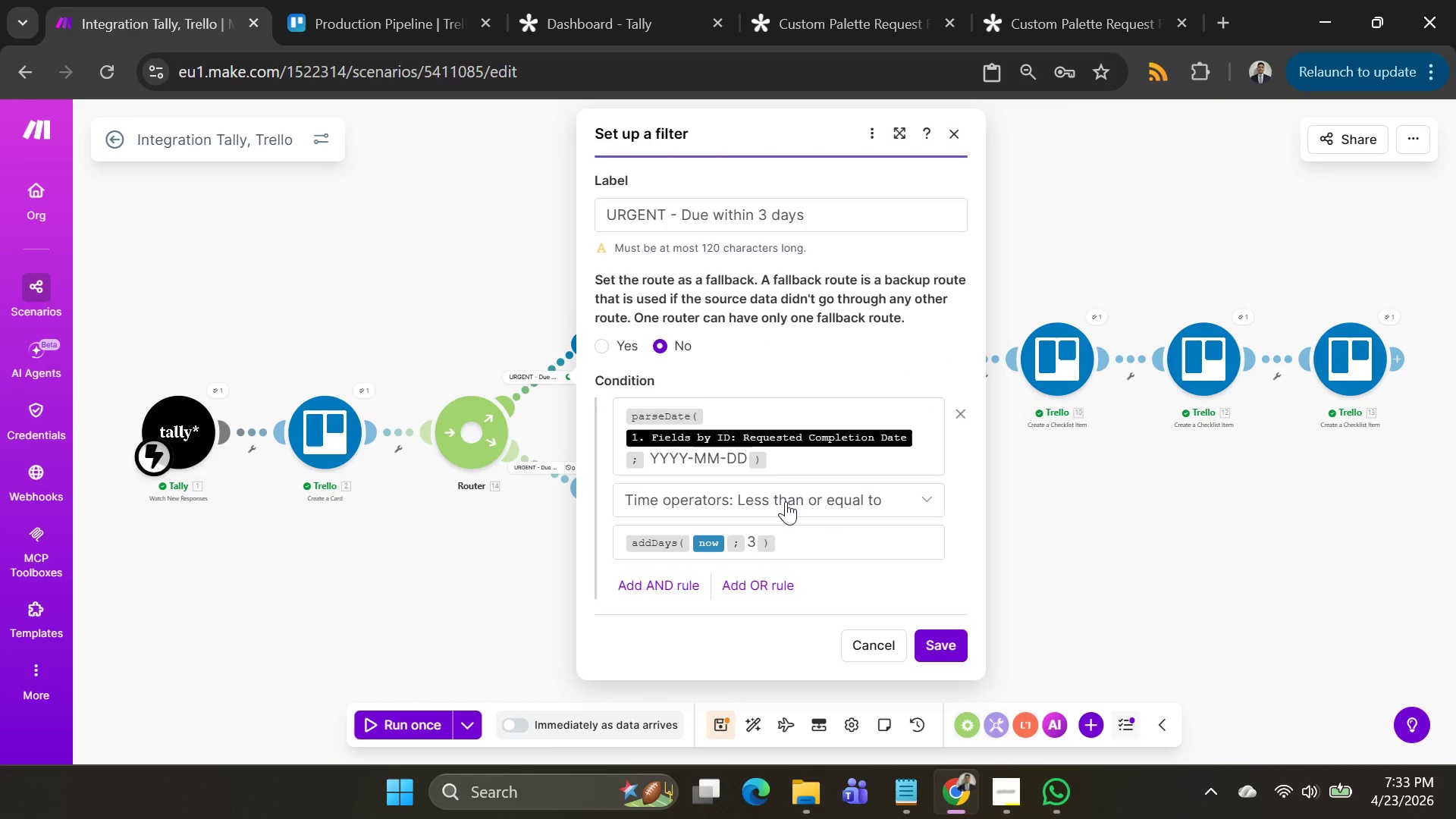 
left_click([786, 501])
 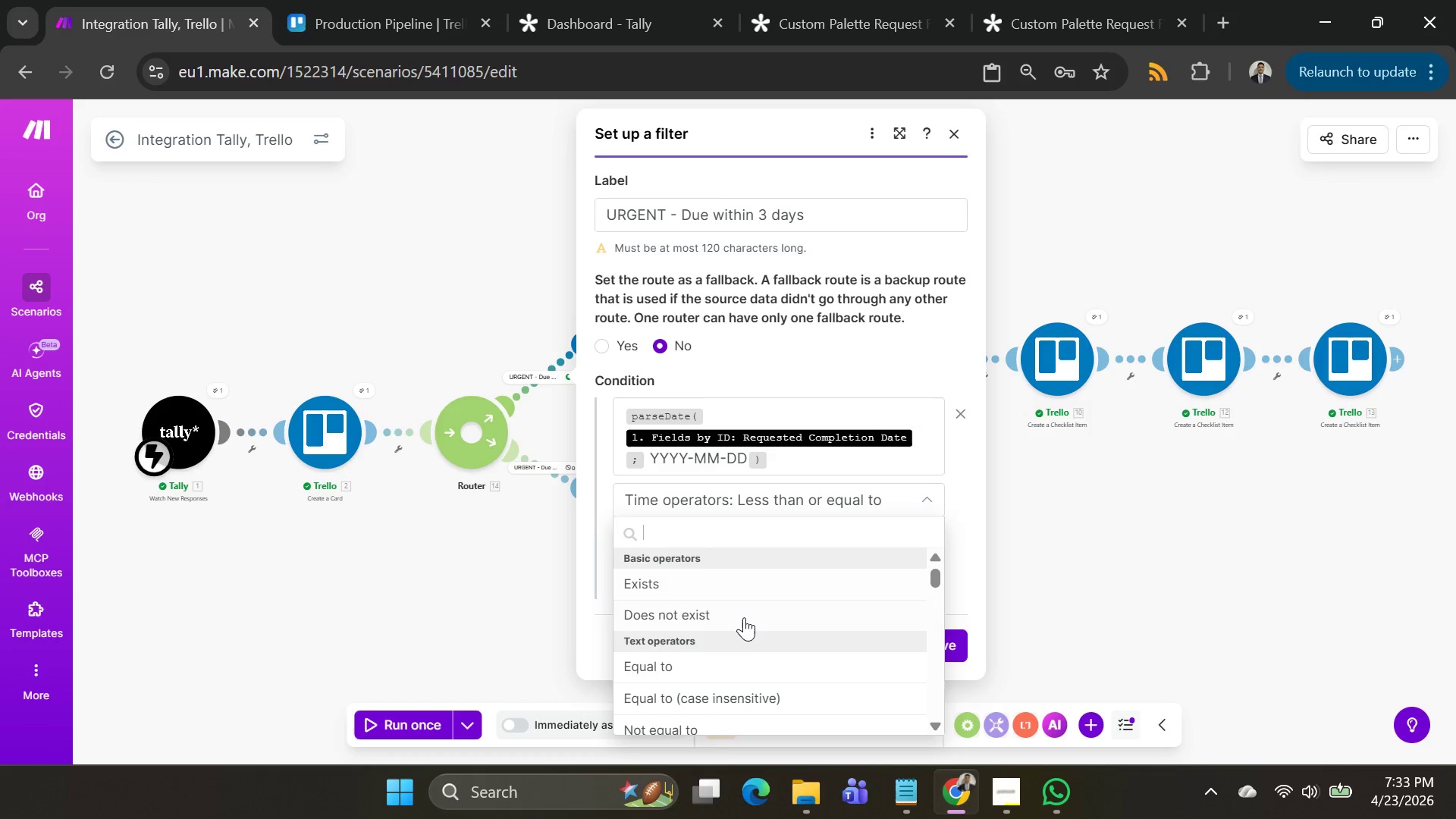 
scroll: coordinate [744, 622], scroll_direction: down, amount: 1.0
 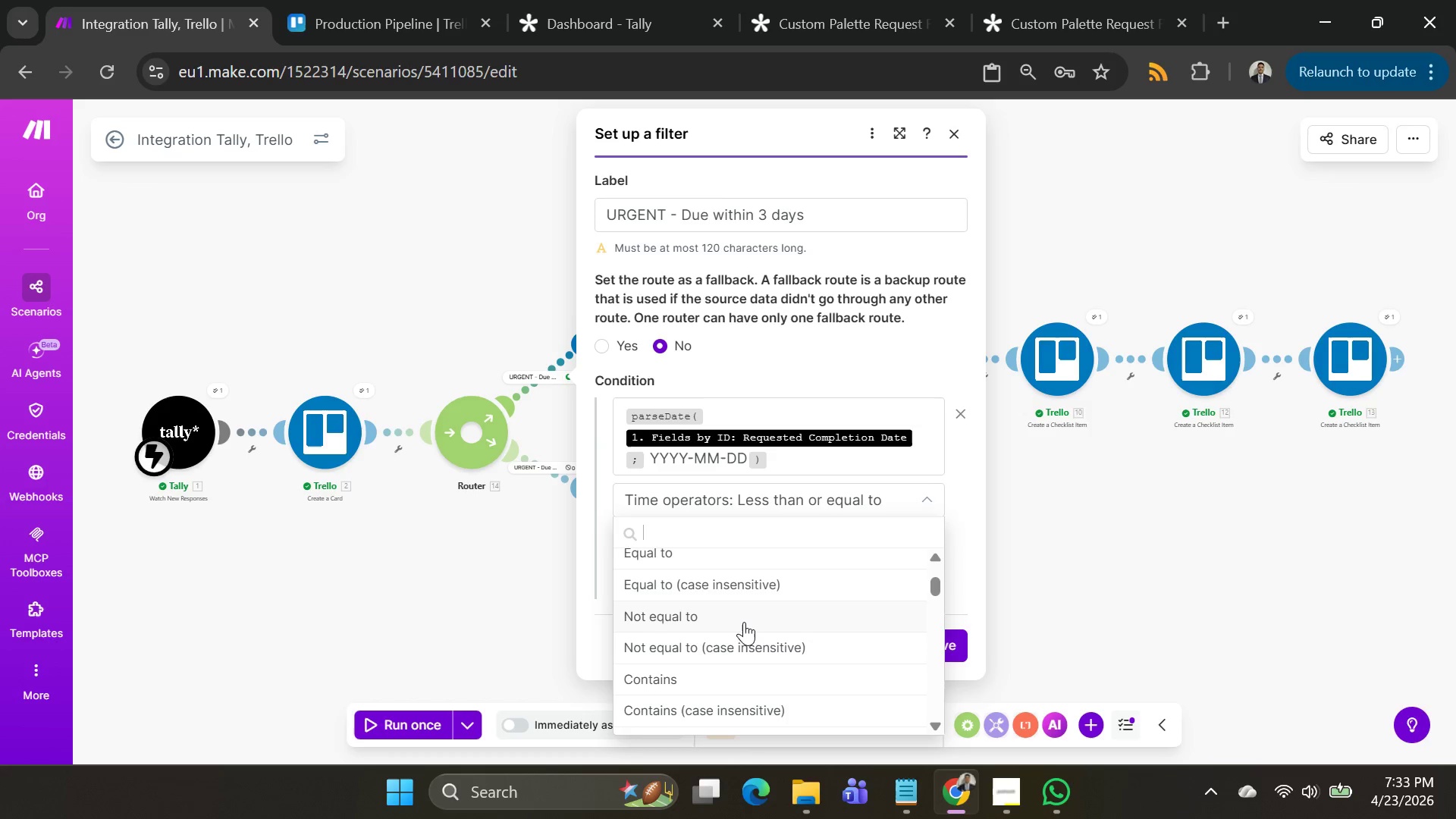 
scroll: coordinate [744, 622], scroll_direction: up, amount: 1.0
 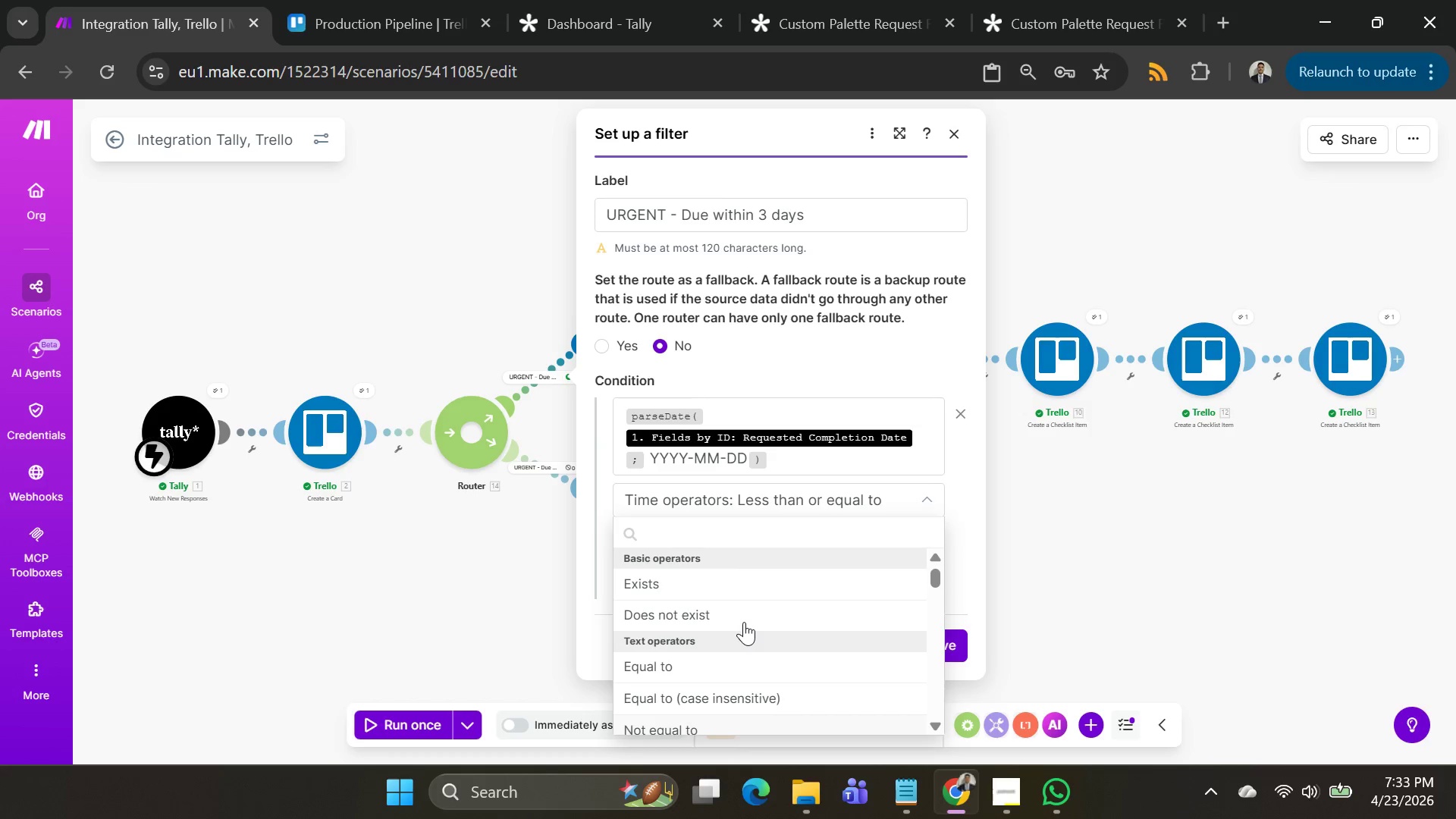 
scroll: coordinate [744, 622], scroll_direction: down, amount: 1.0
 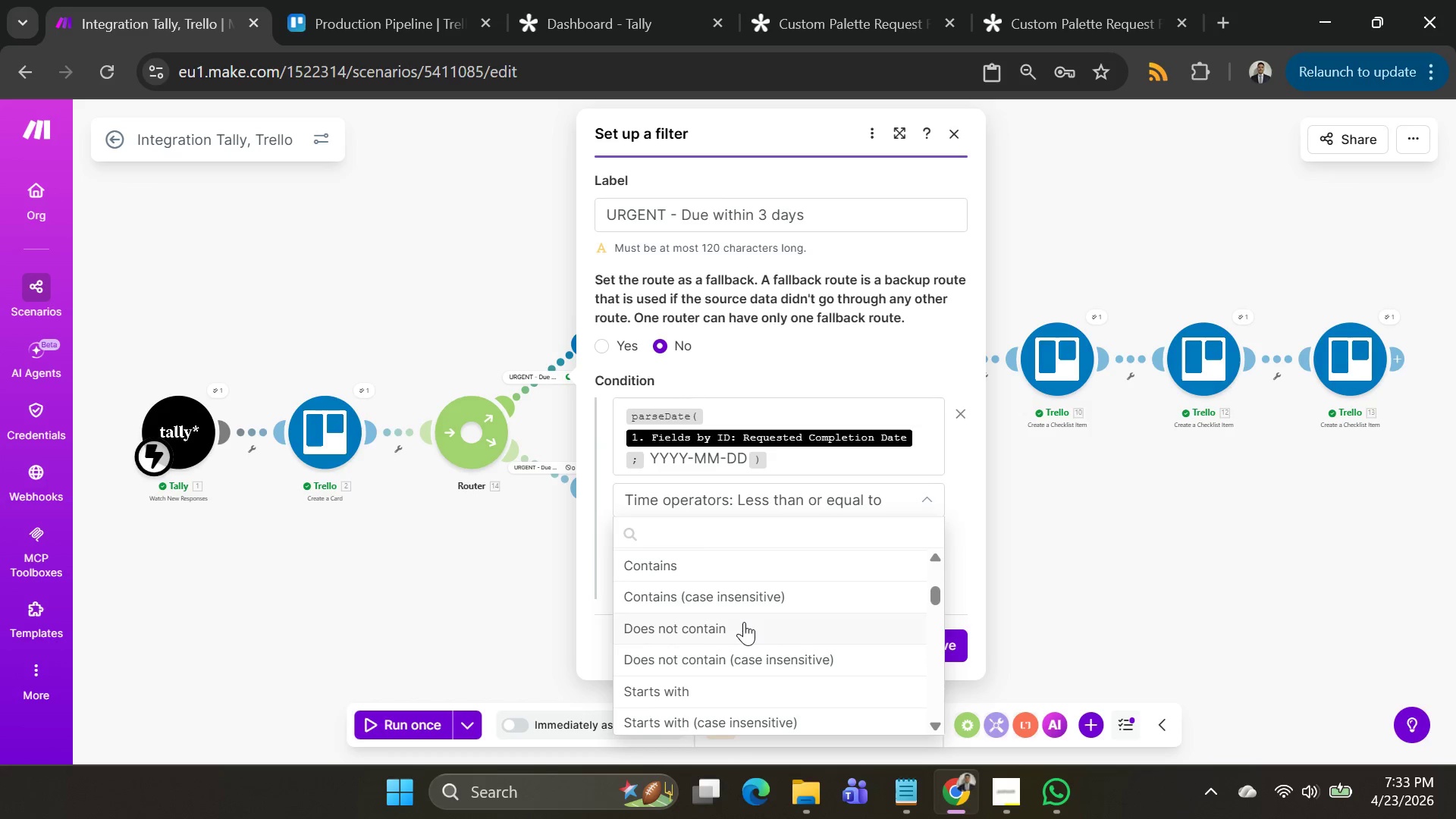 
scroll: coordinate [744, 622], scroll_direction: up, amount: 1.0
 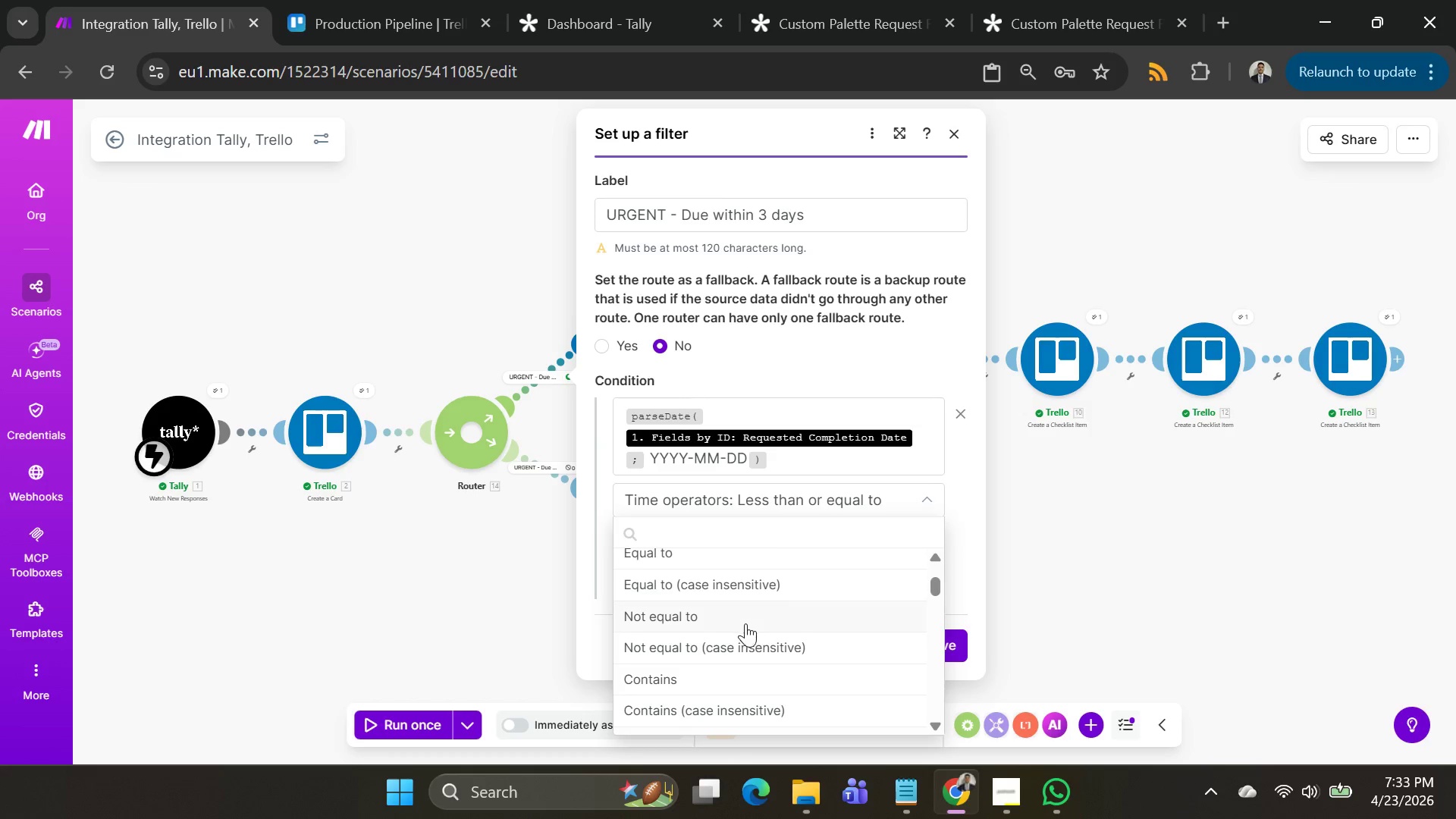 
scroll: coordinate [749, 629], scroll_direction: down, amount: 6.0
 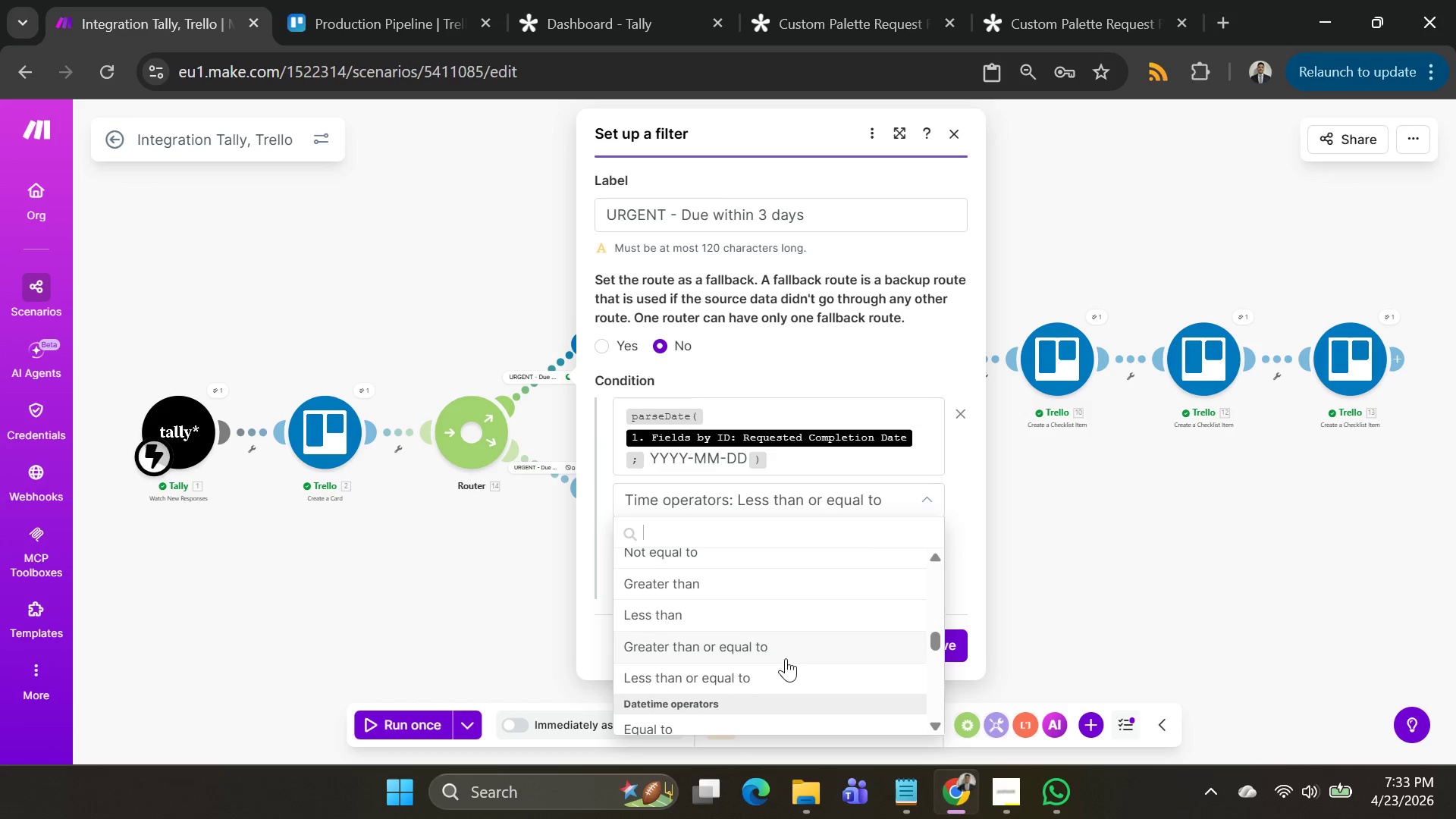 
left_click([803, 671])
 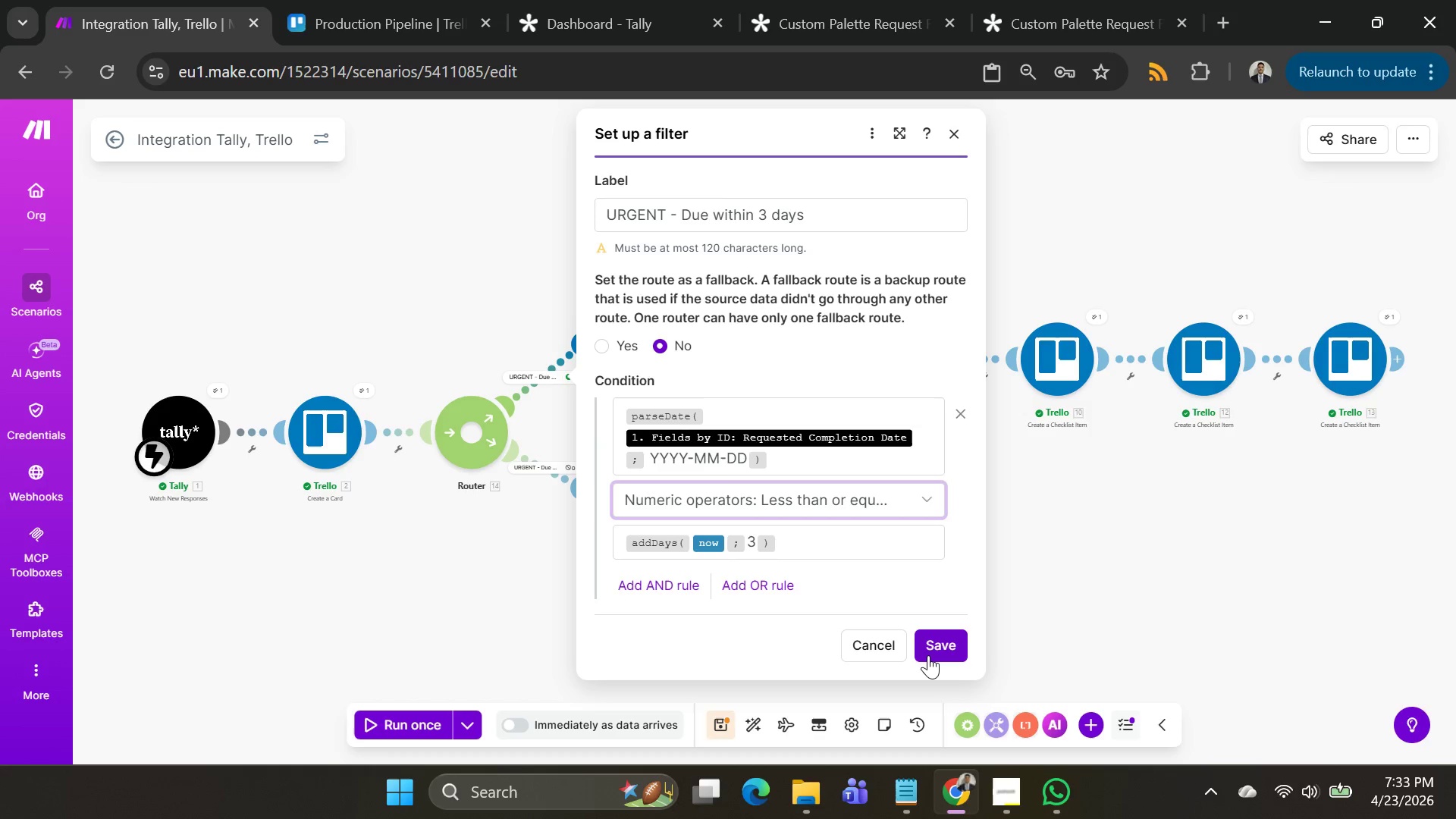 
left_click([931, 655])
 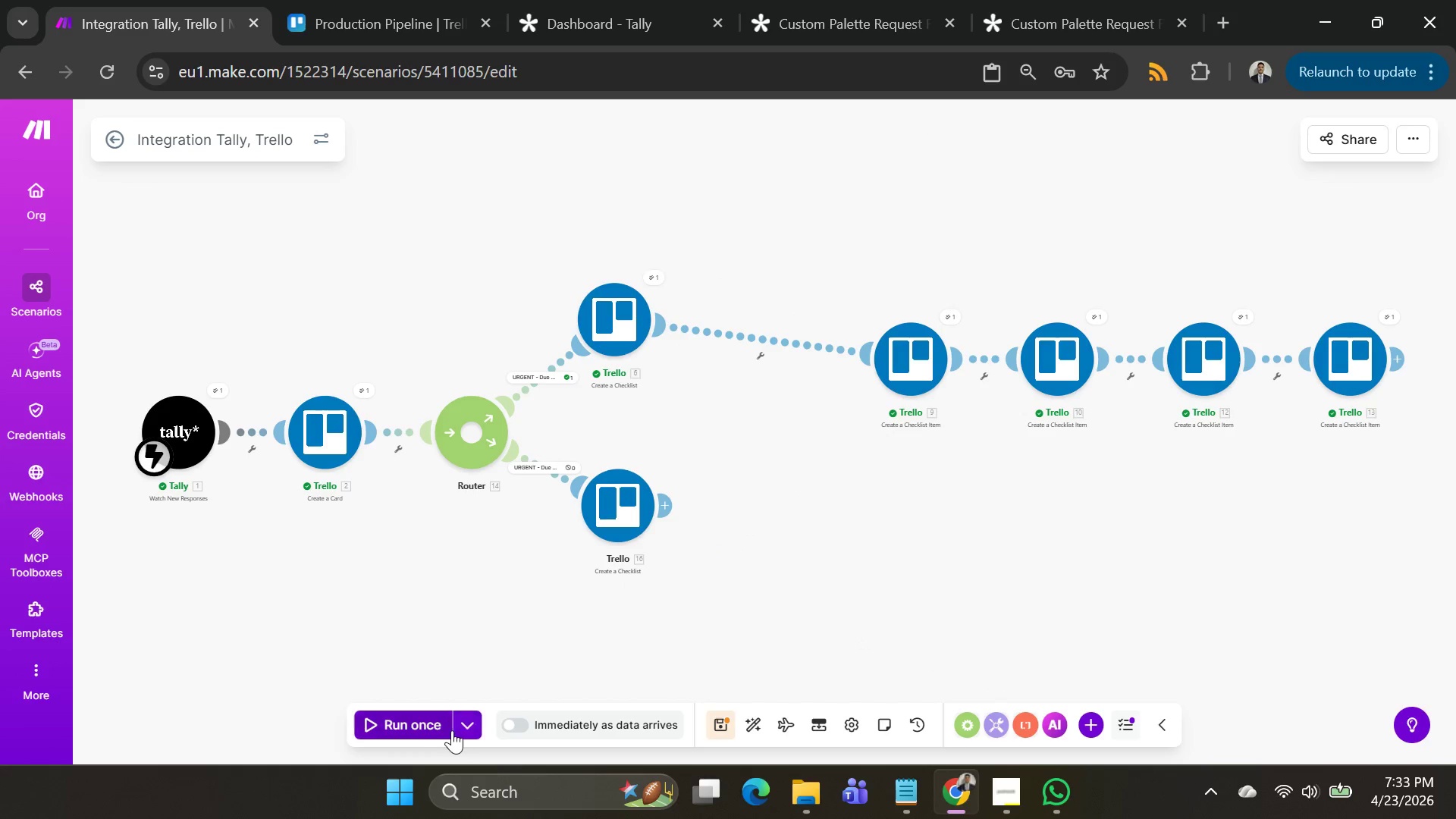 
left_click([466, 728])
 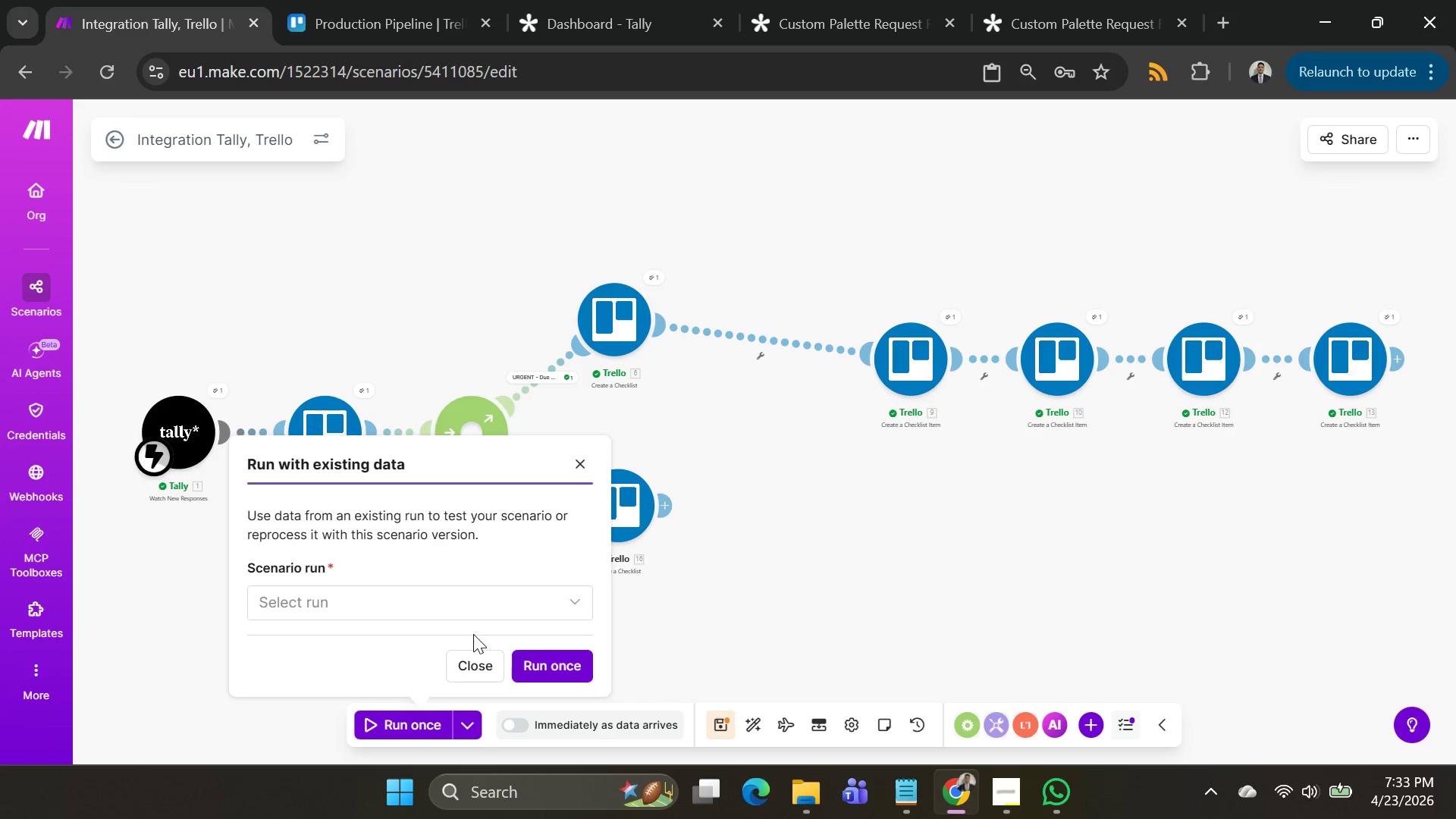 
left_click([470, 611])
 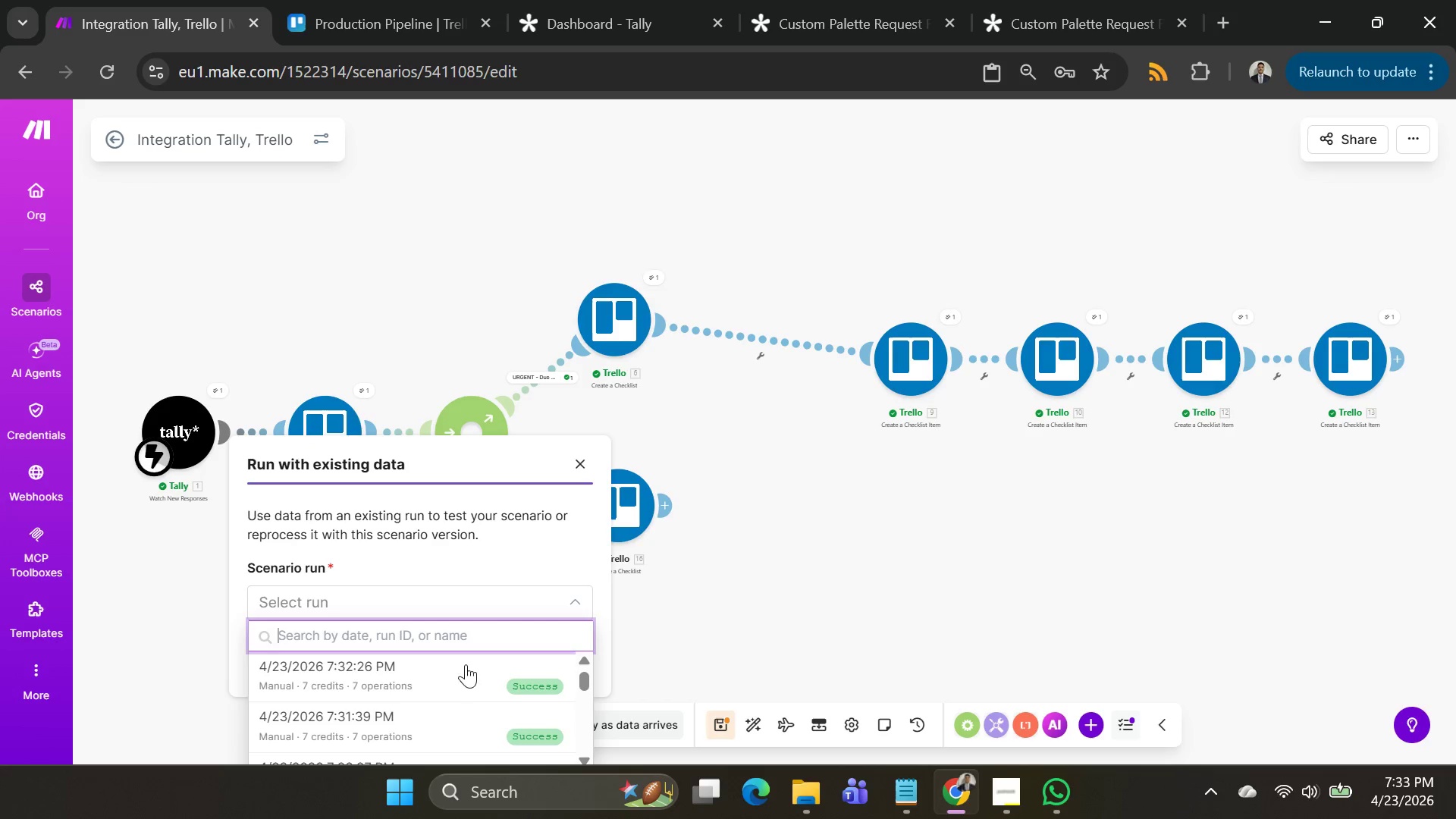 
left_click([463, 671])
 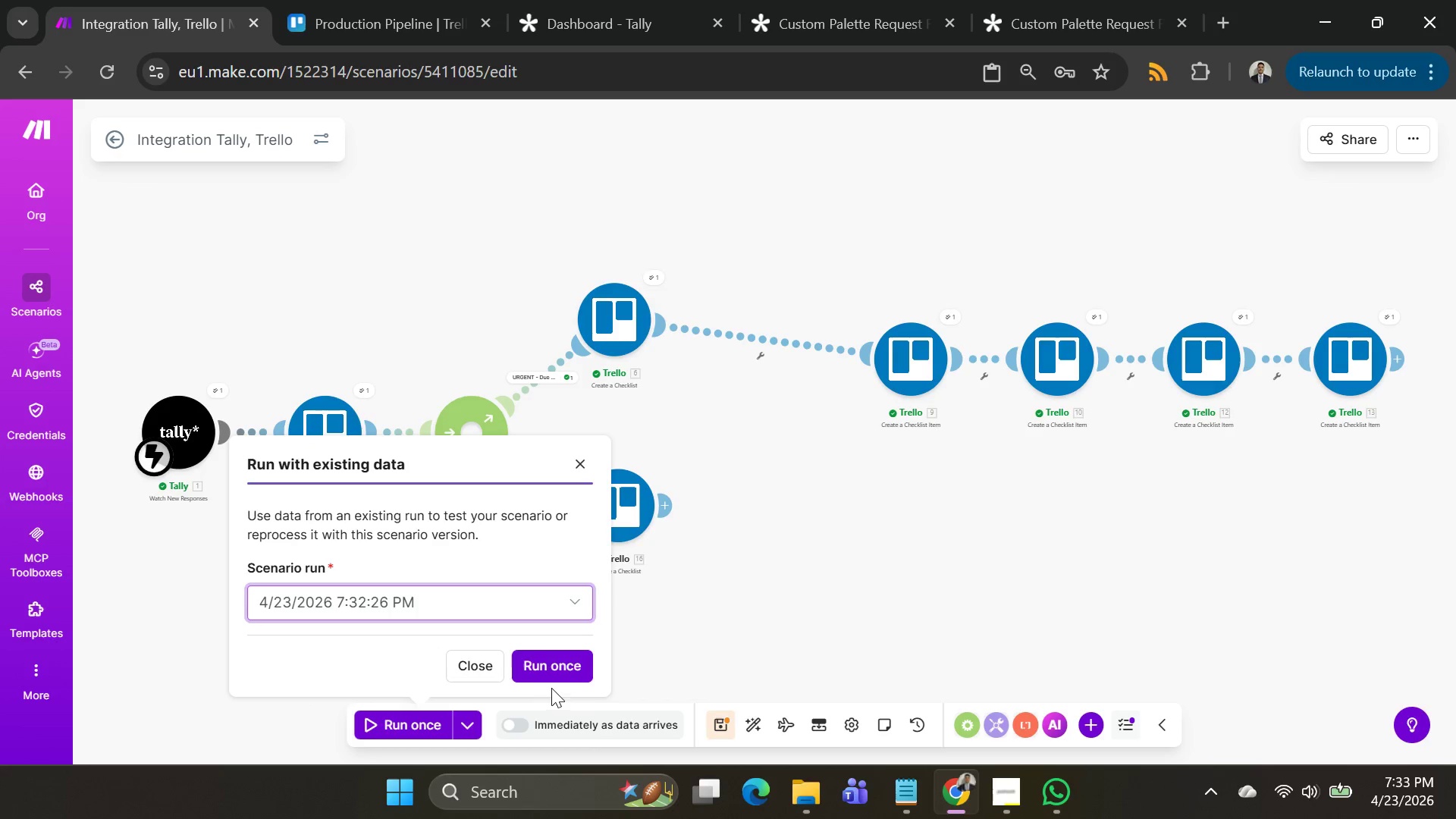 
left_click([548, 677])
 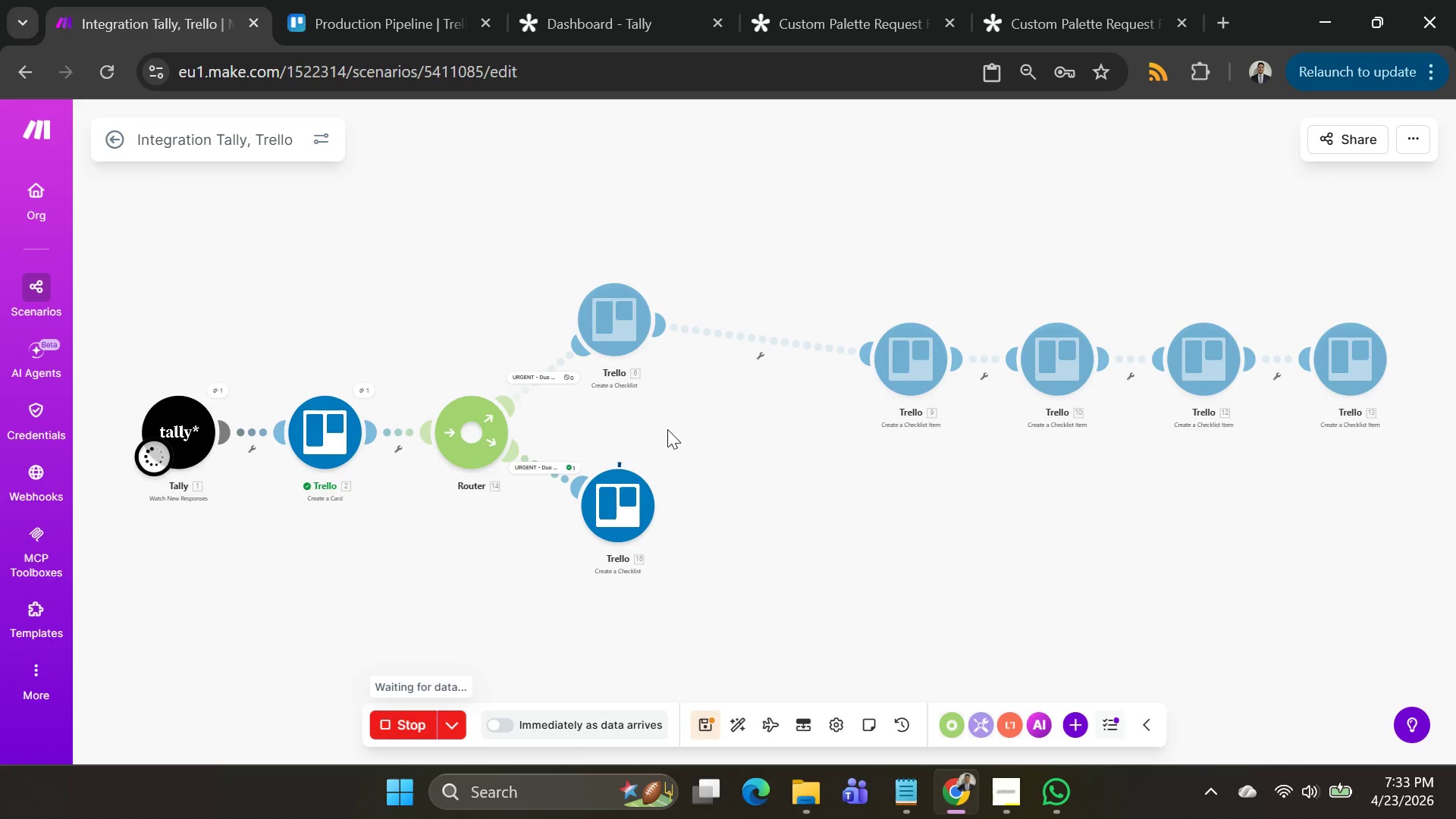 
mouse_move([700, 447])
 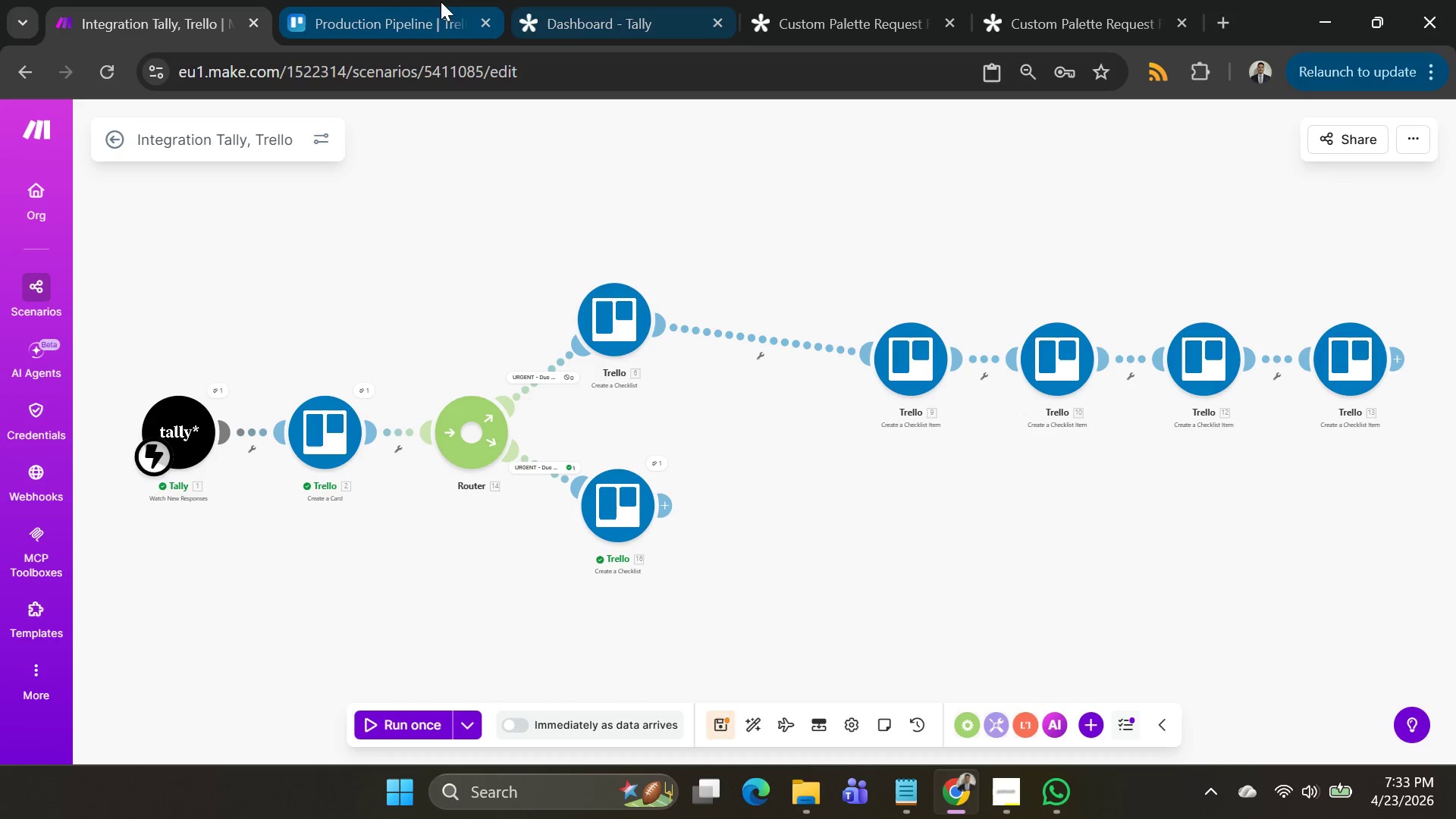 
left_click([369, 3])
 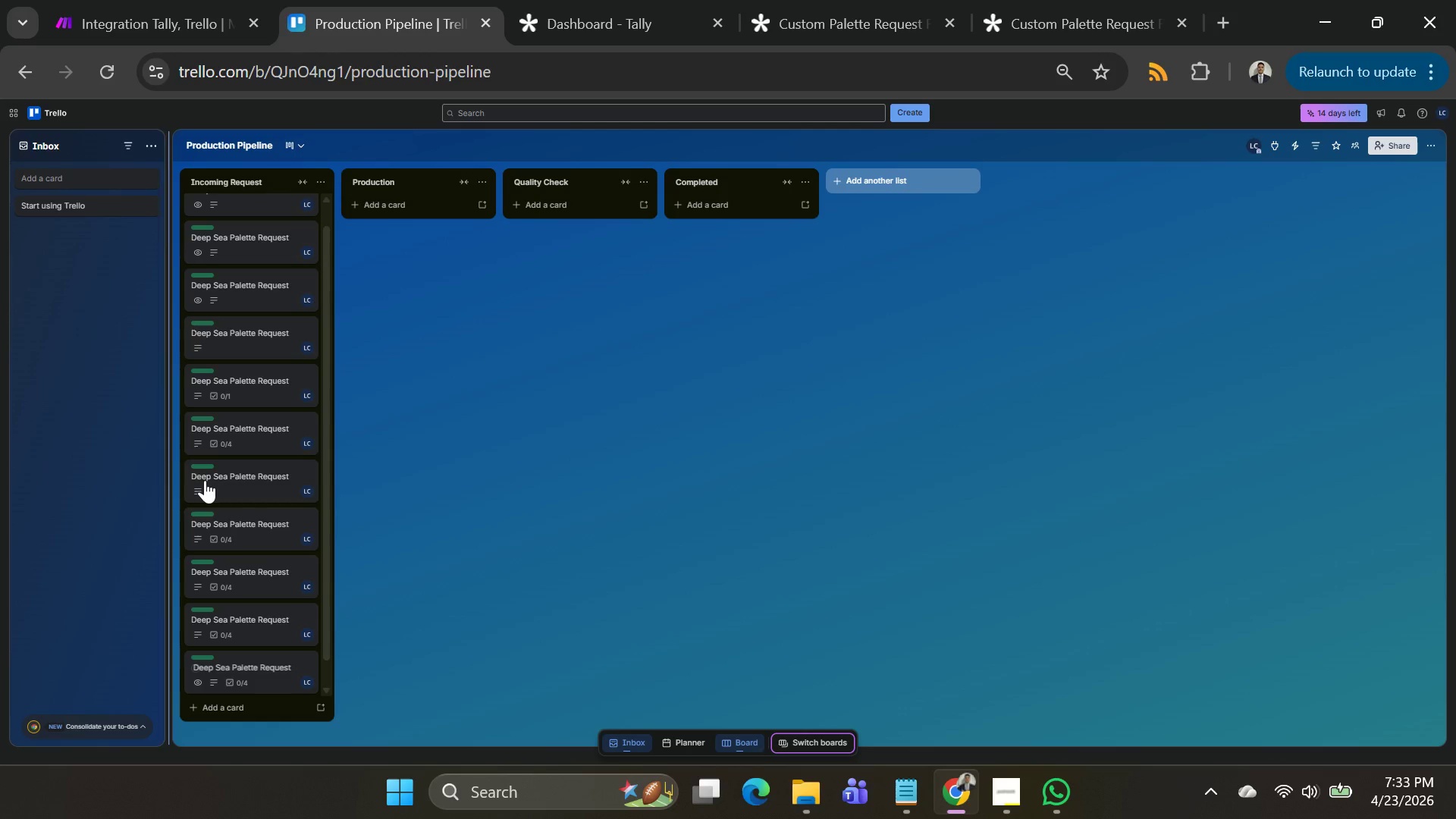 
scroll: coordinate [278, 494], scroll_direction: down, amount: 4.0
 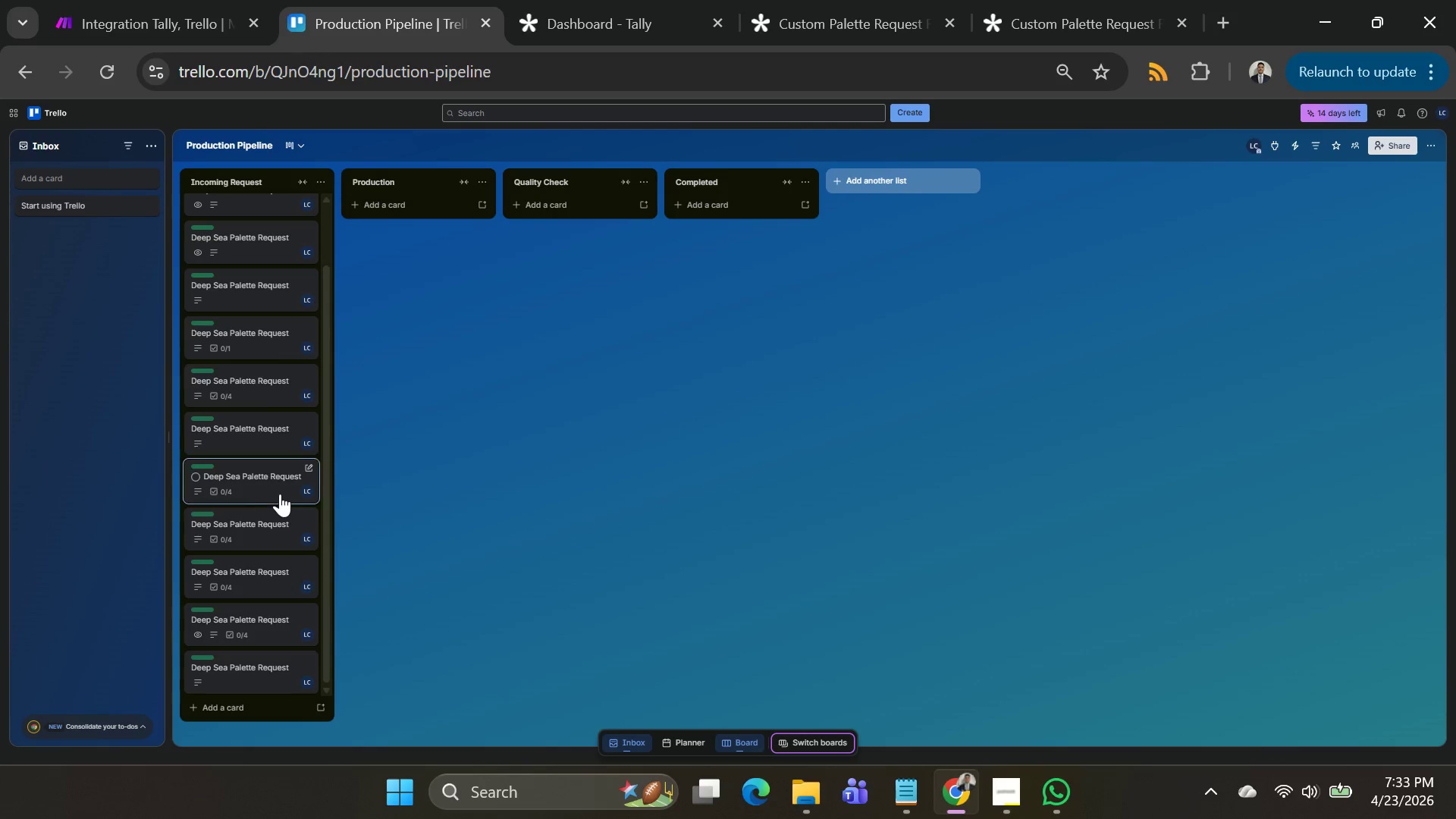 
scroll: coordinate [281, 492], scroll_direction: up, amount: 6.0
 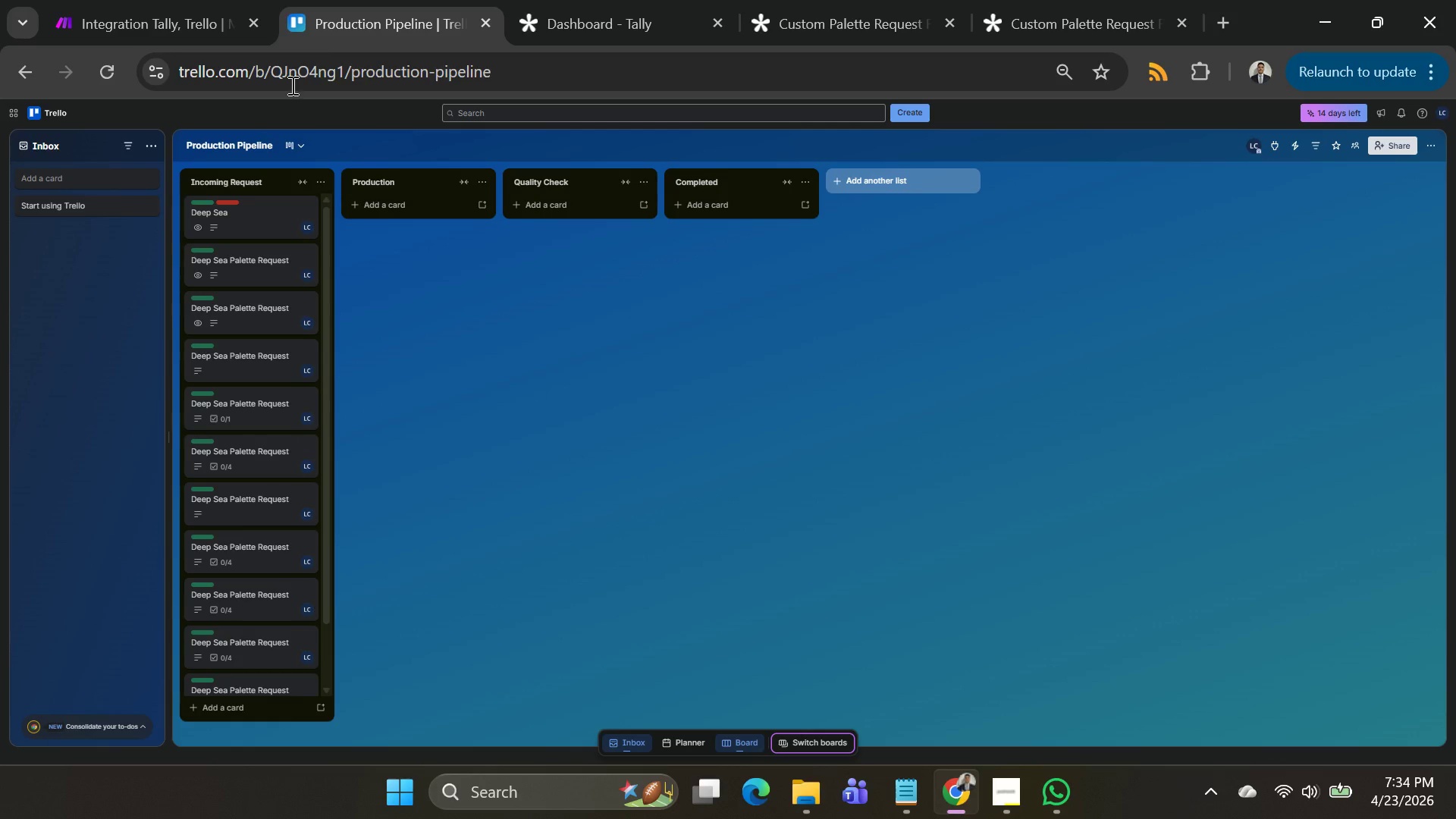 
left_click([151, 25])
 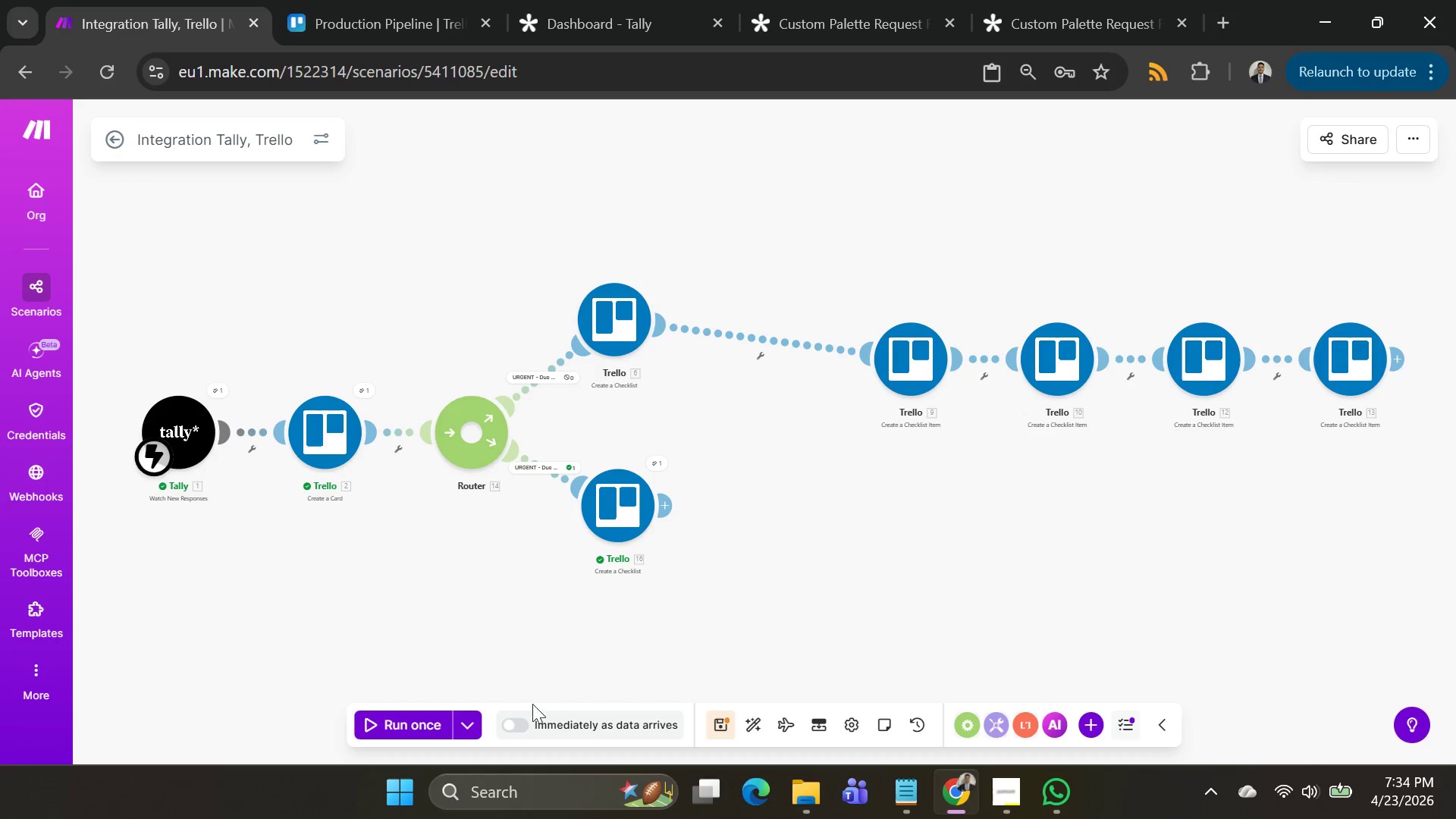 
left_click([451, 720])
 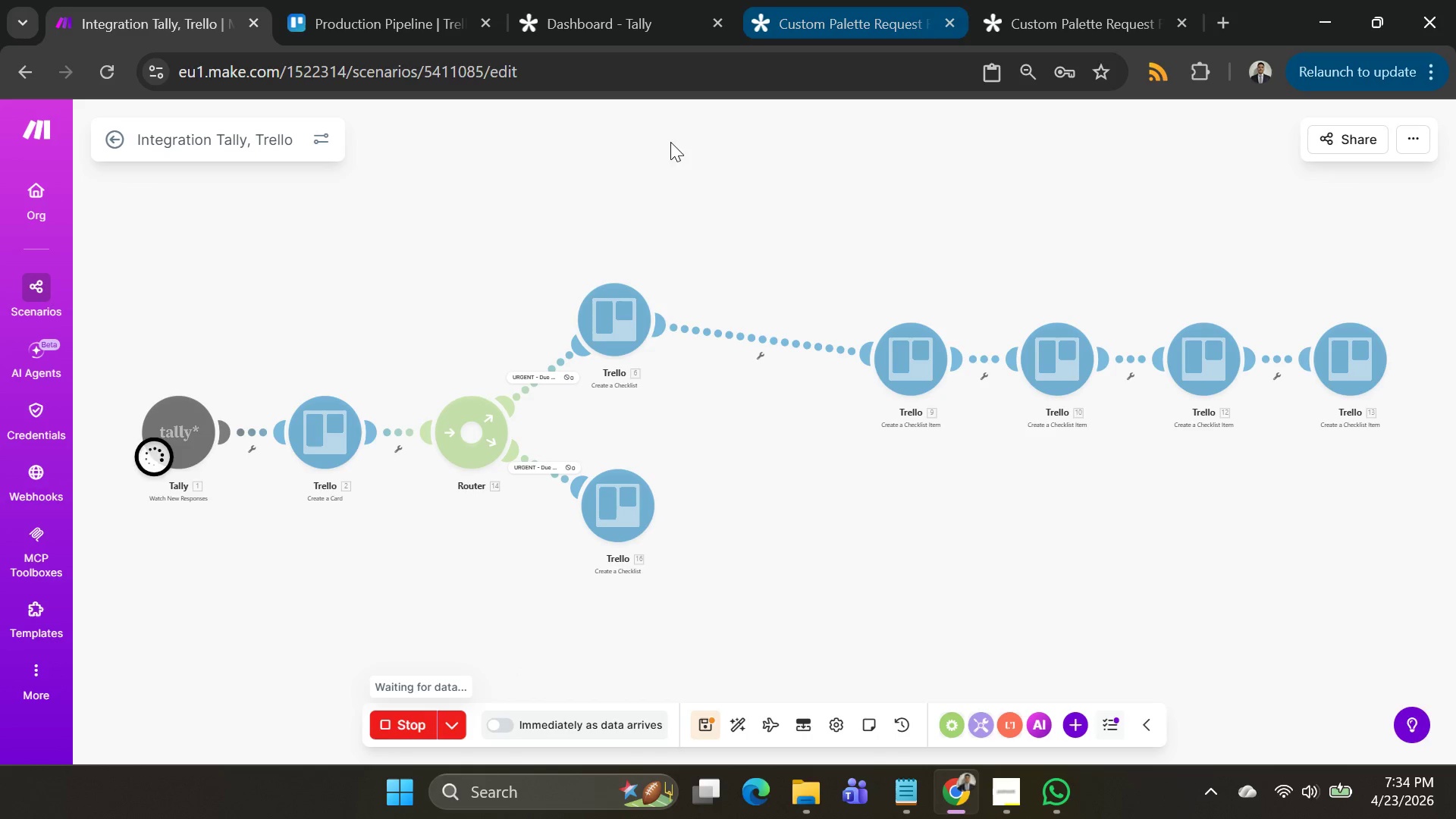 
left_click([1020, 9])
 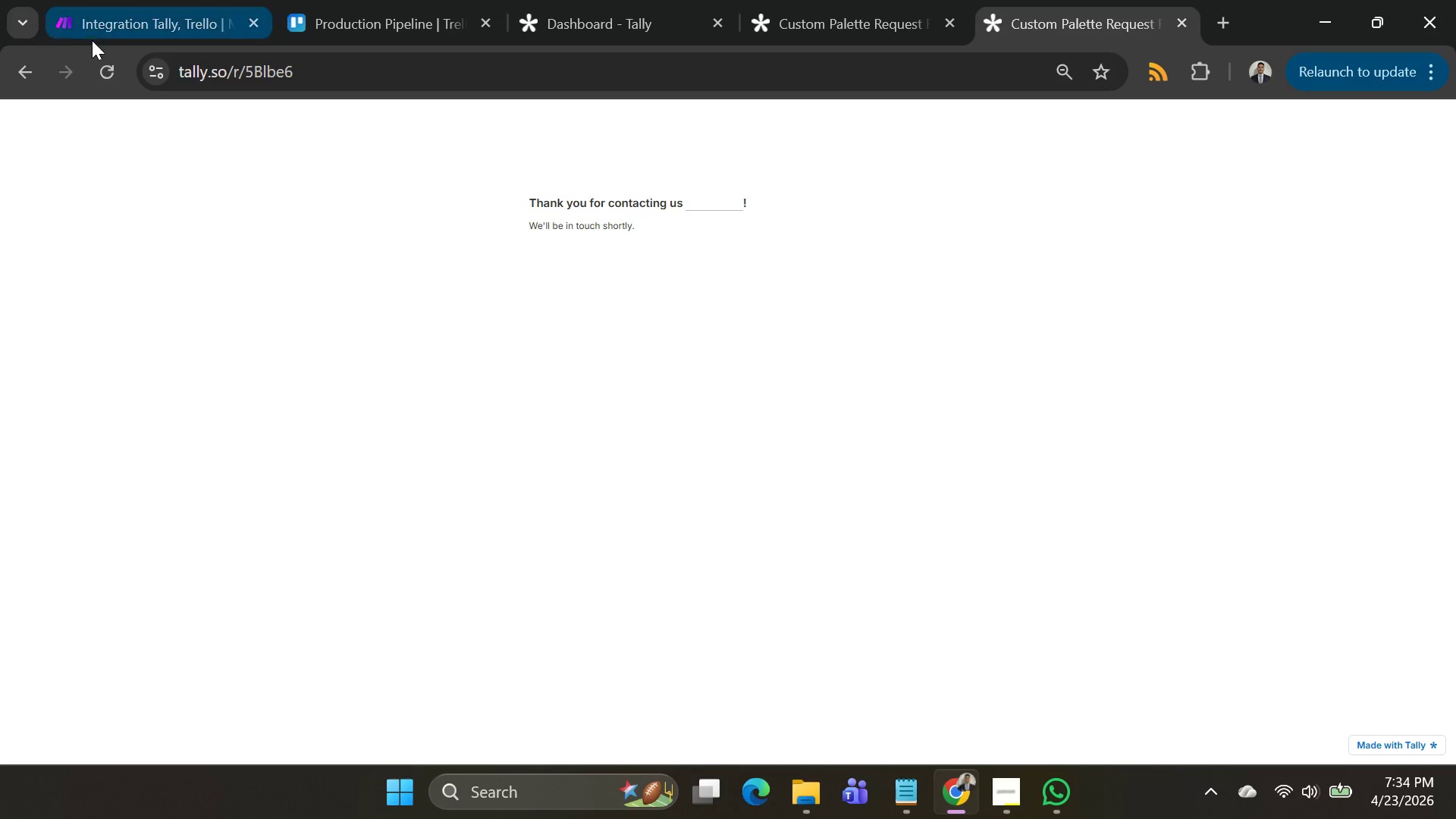 
left_click([105, 60])
 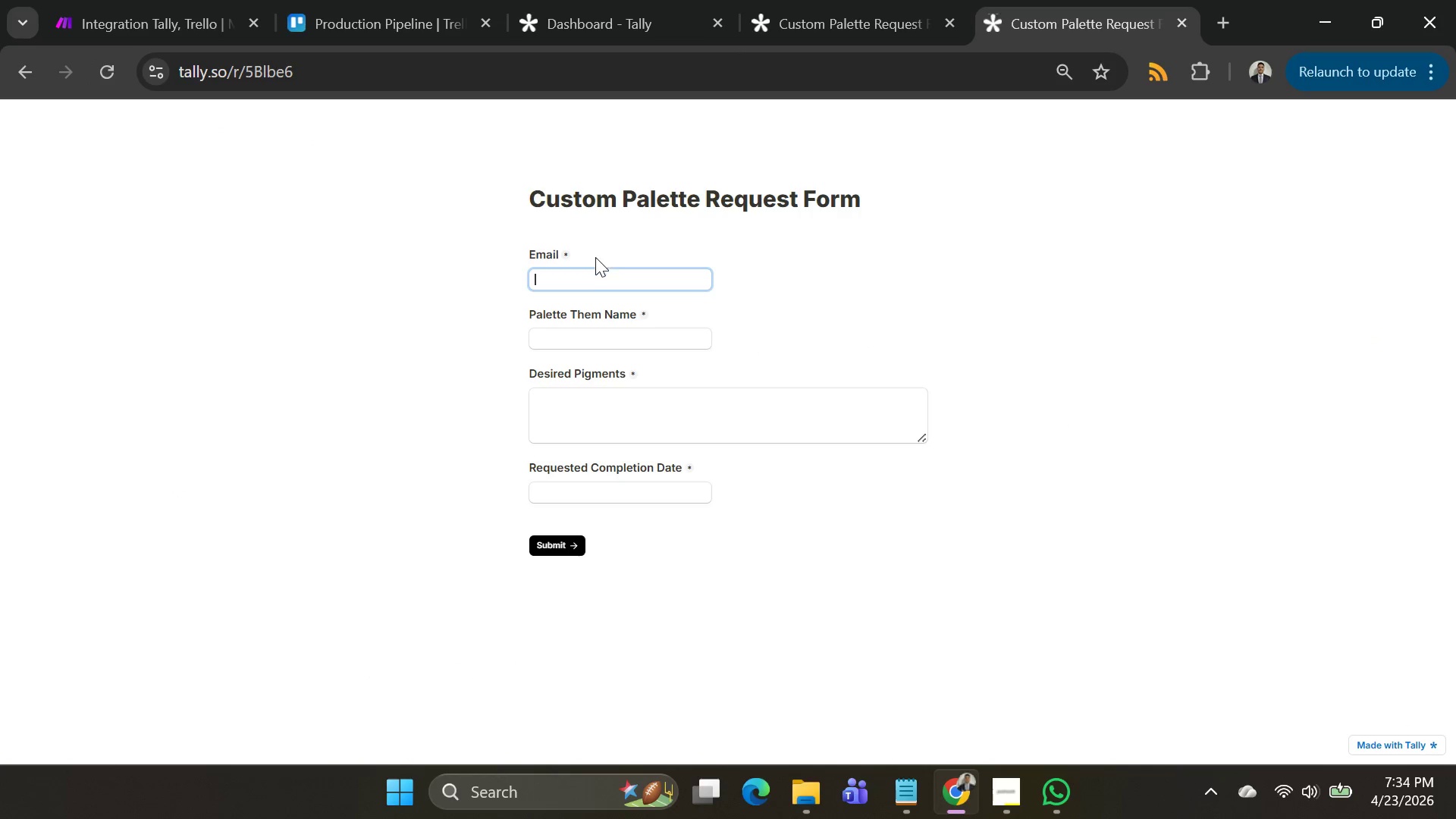 
left_click([584, 271])
 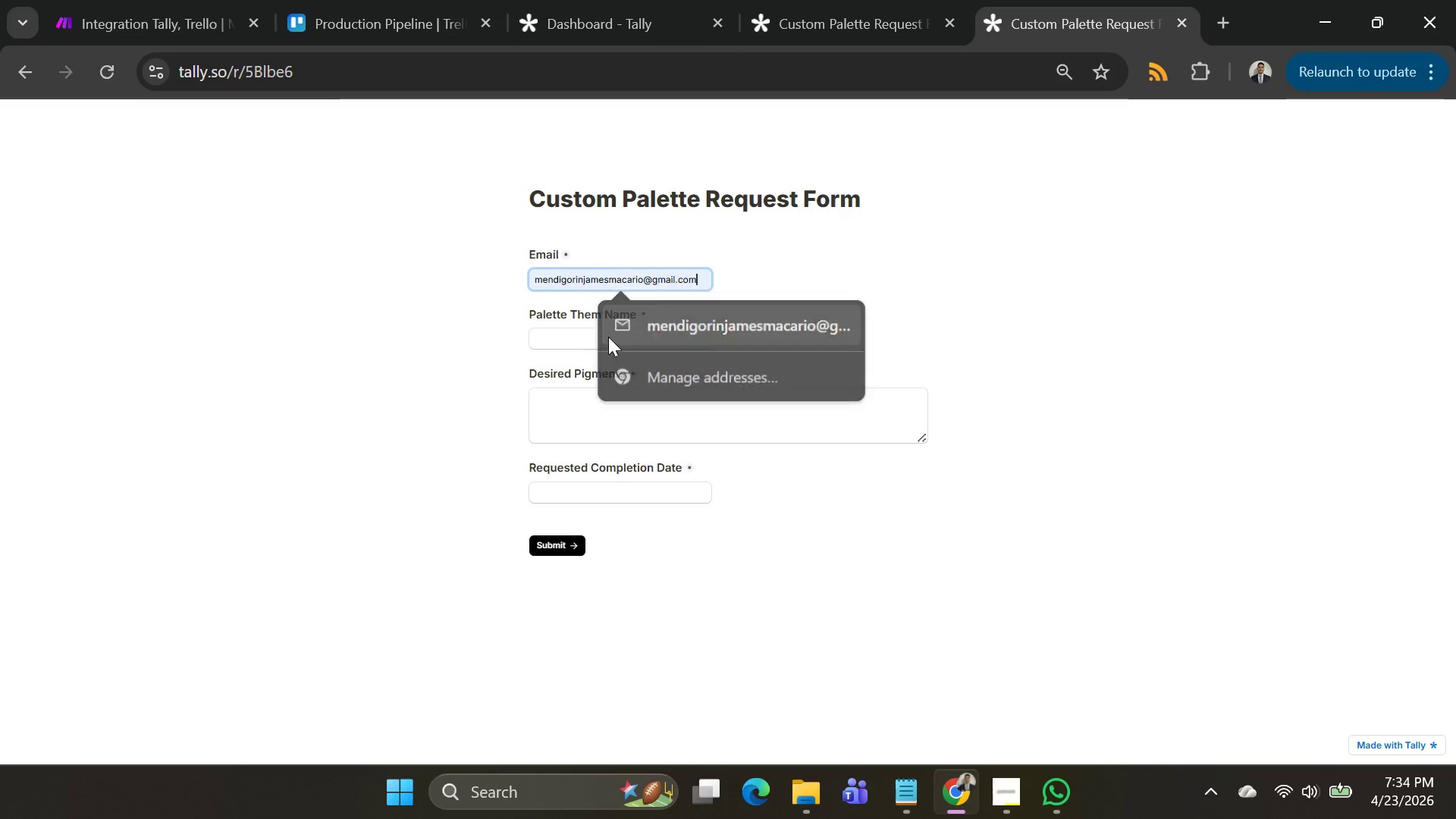 
double_click([601, 337])
 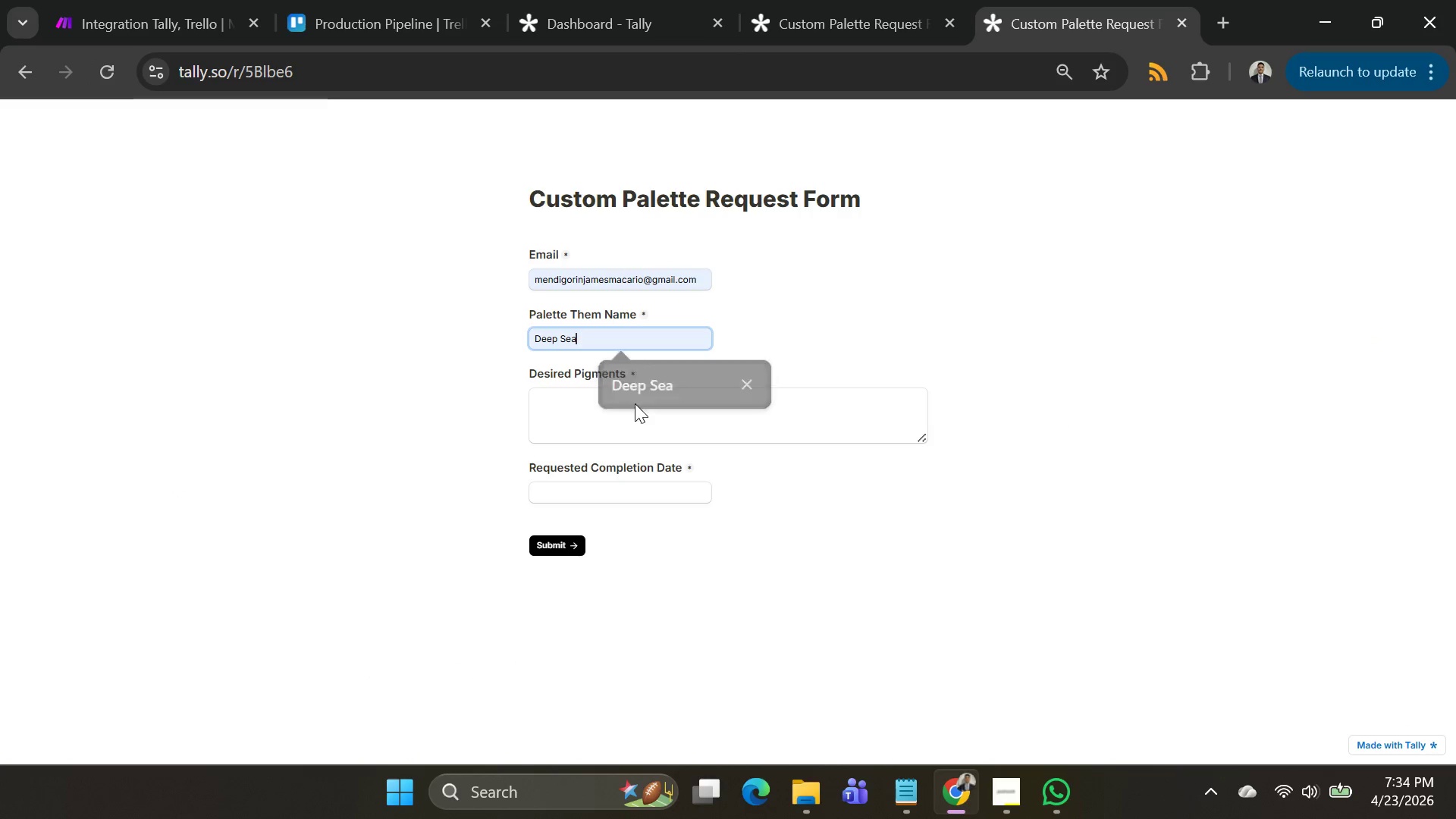 
double_click([634, 404])
 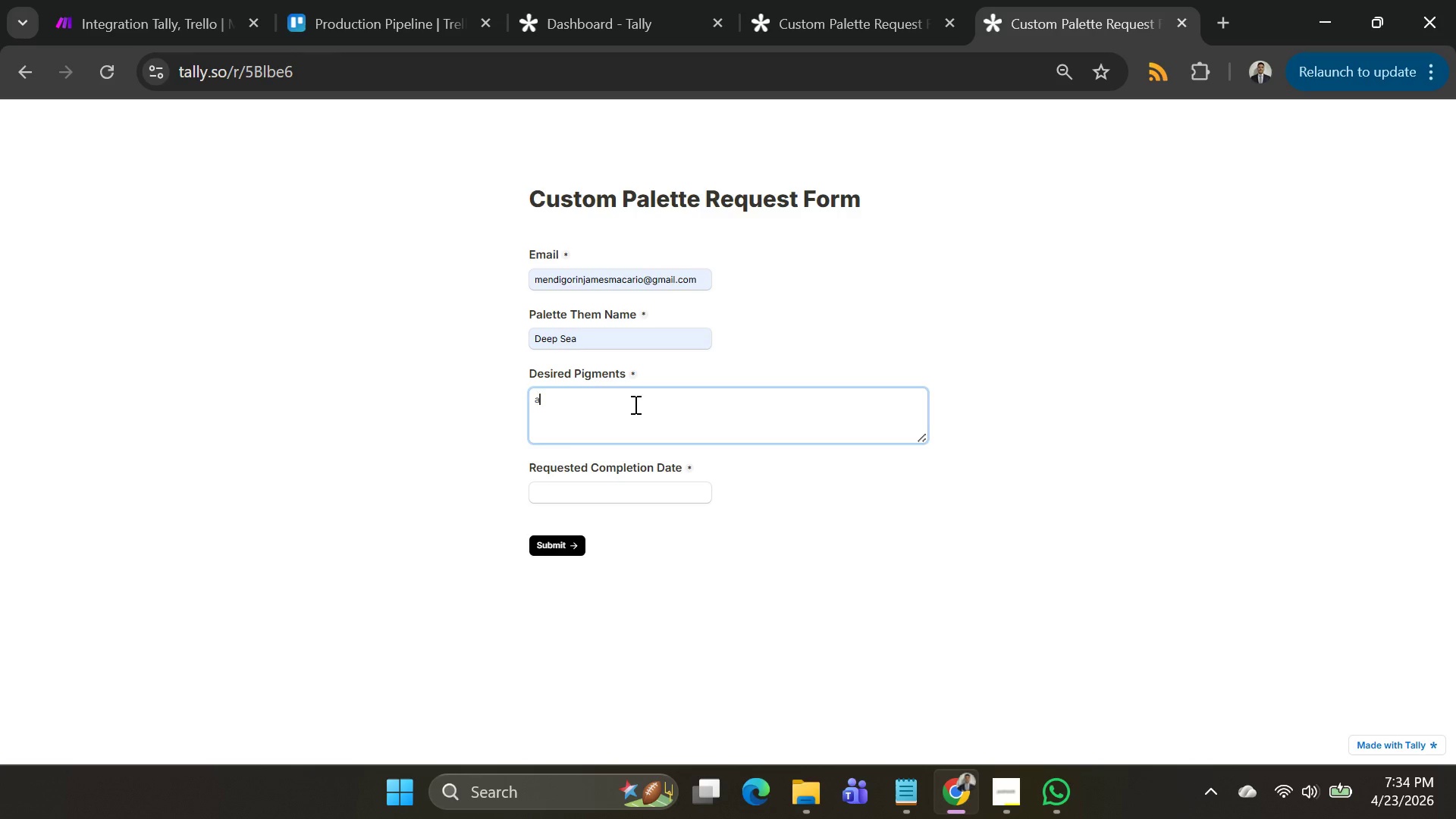 
type(asd)
 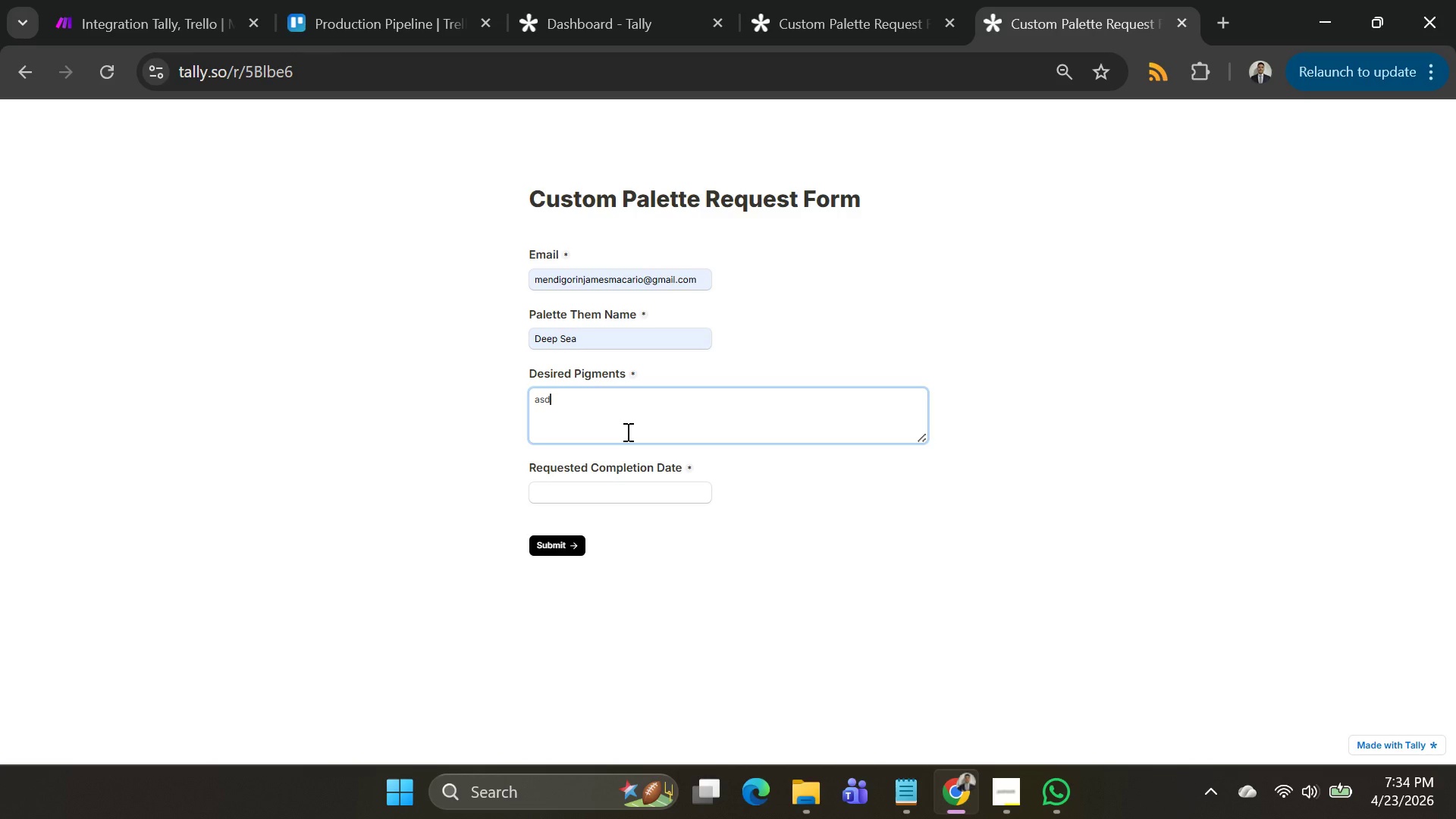 
left_click([626, 431])
 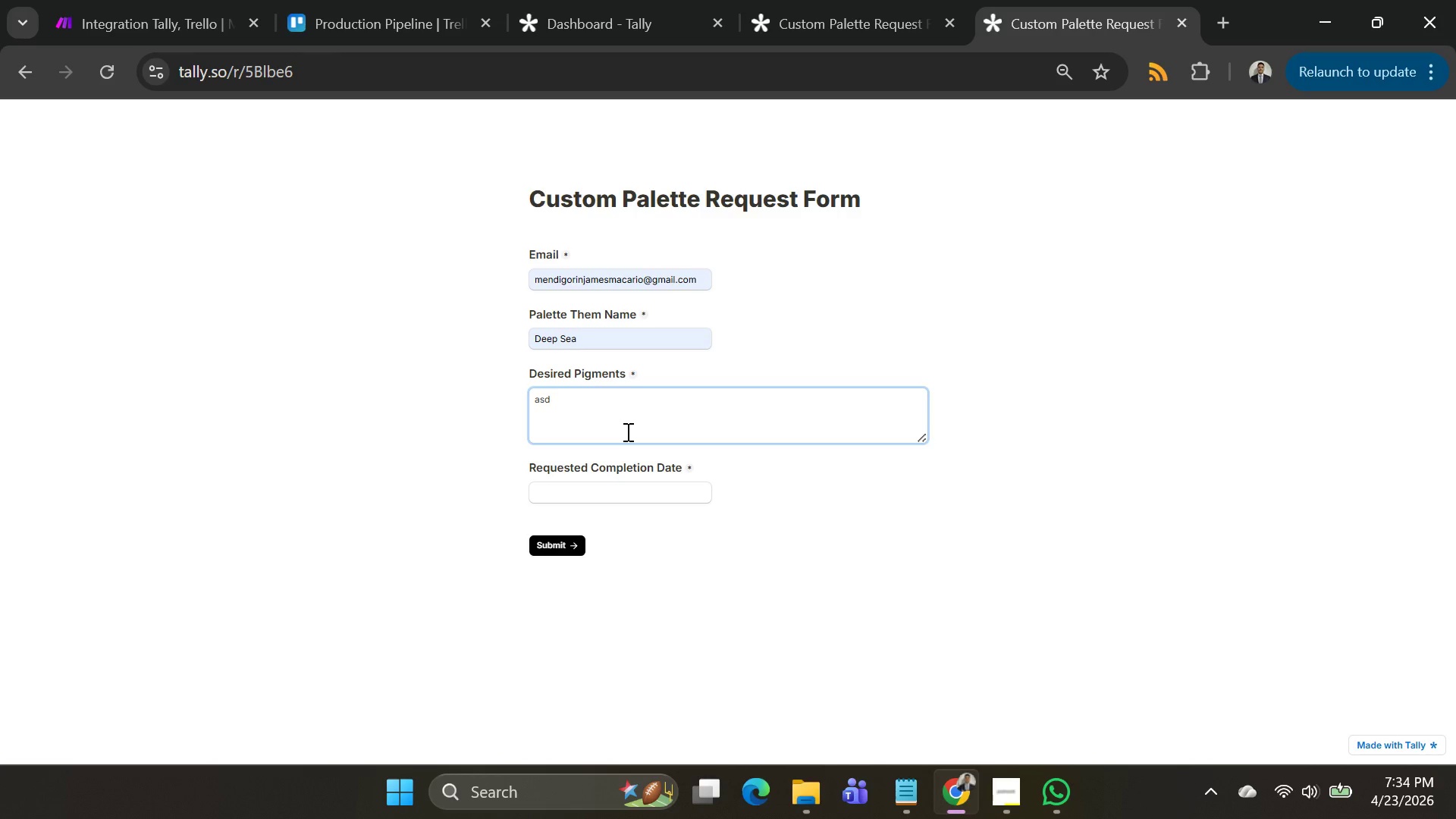 
type(asdasd)
 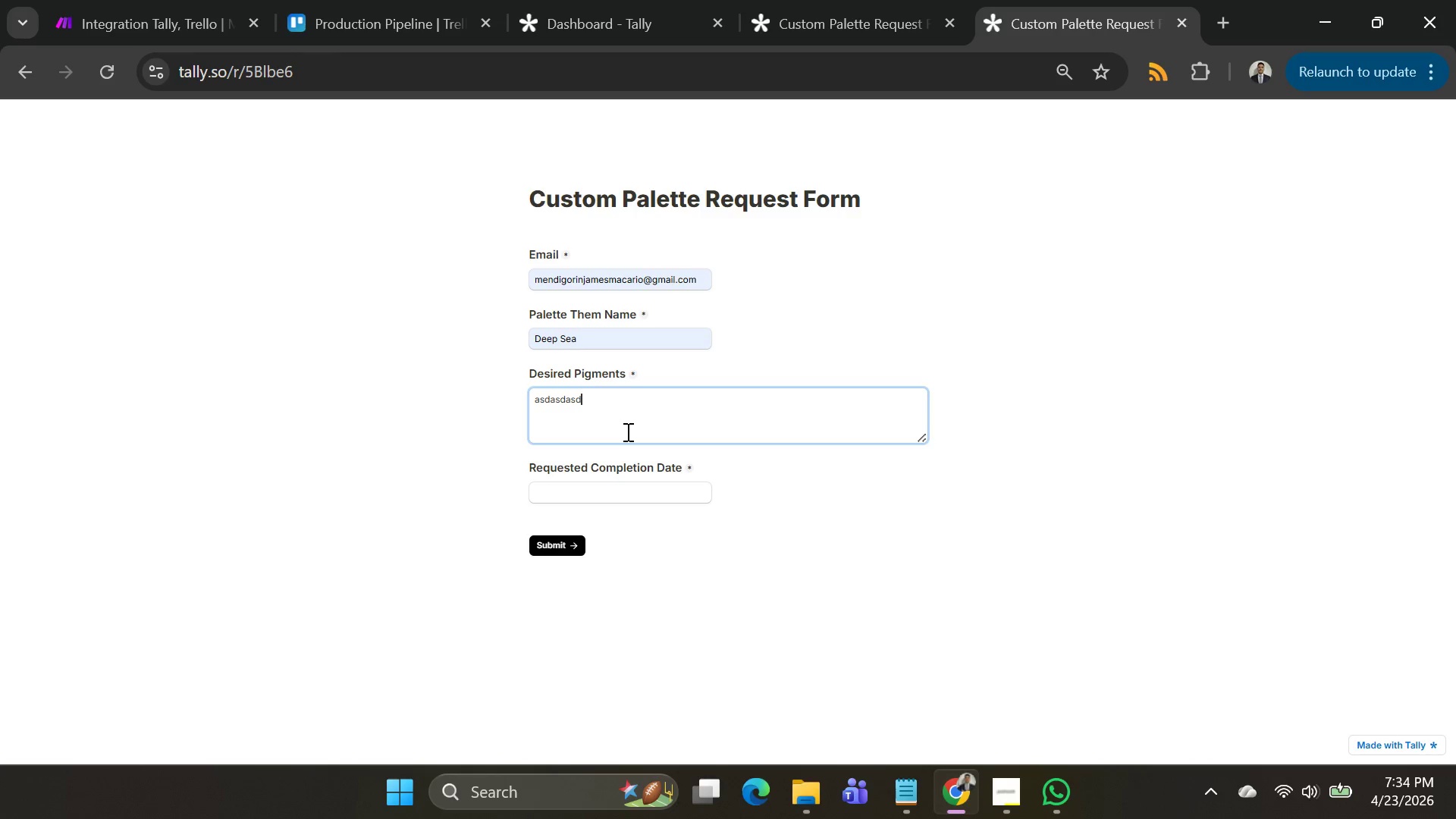 
left_click([626, 431])
 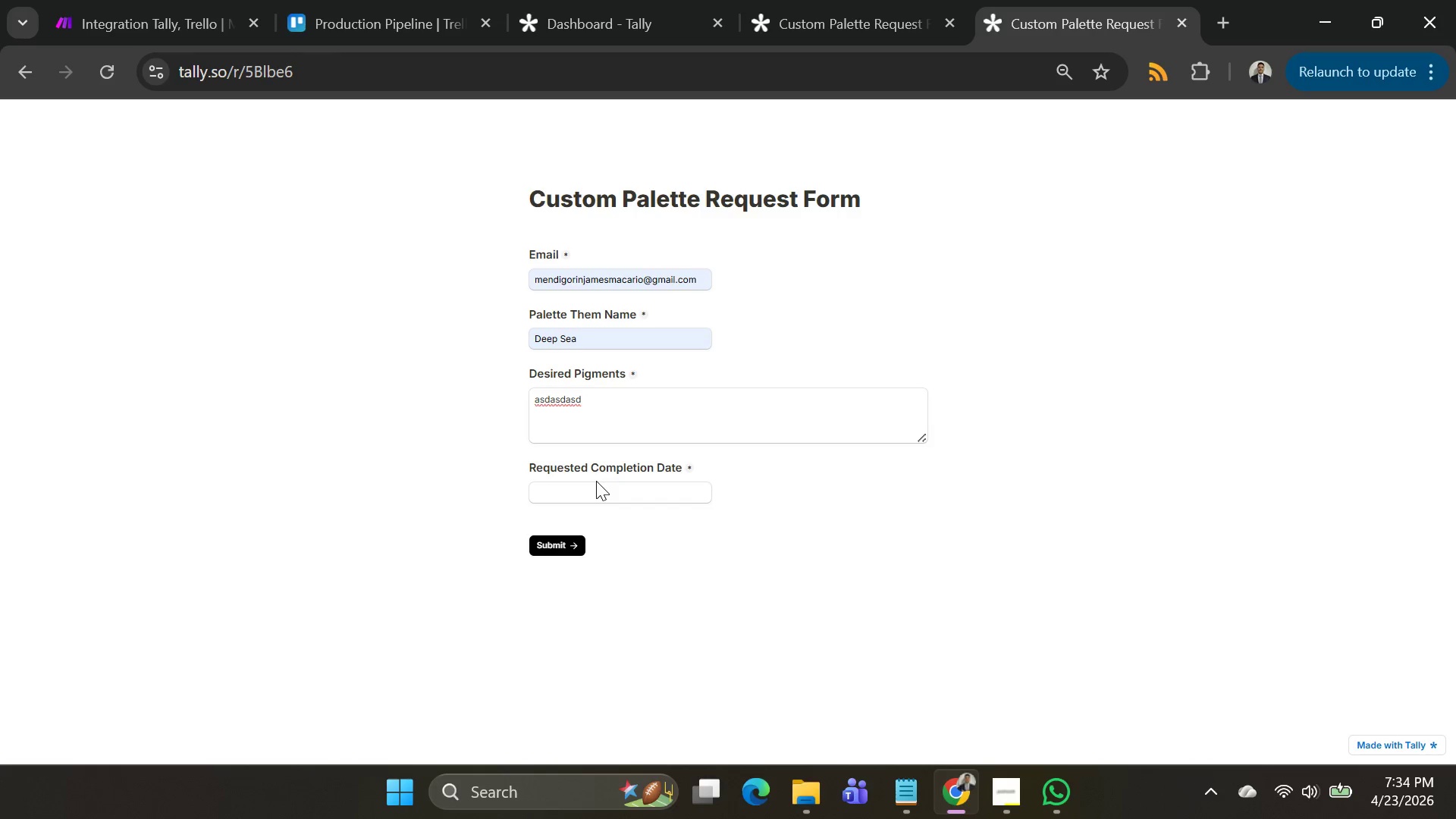 
double_click([598, 482])
 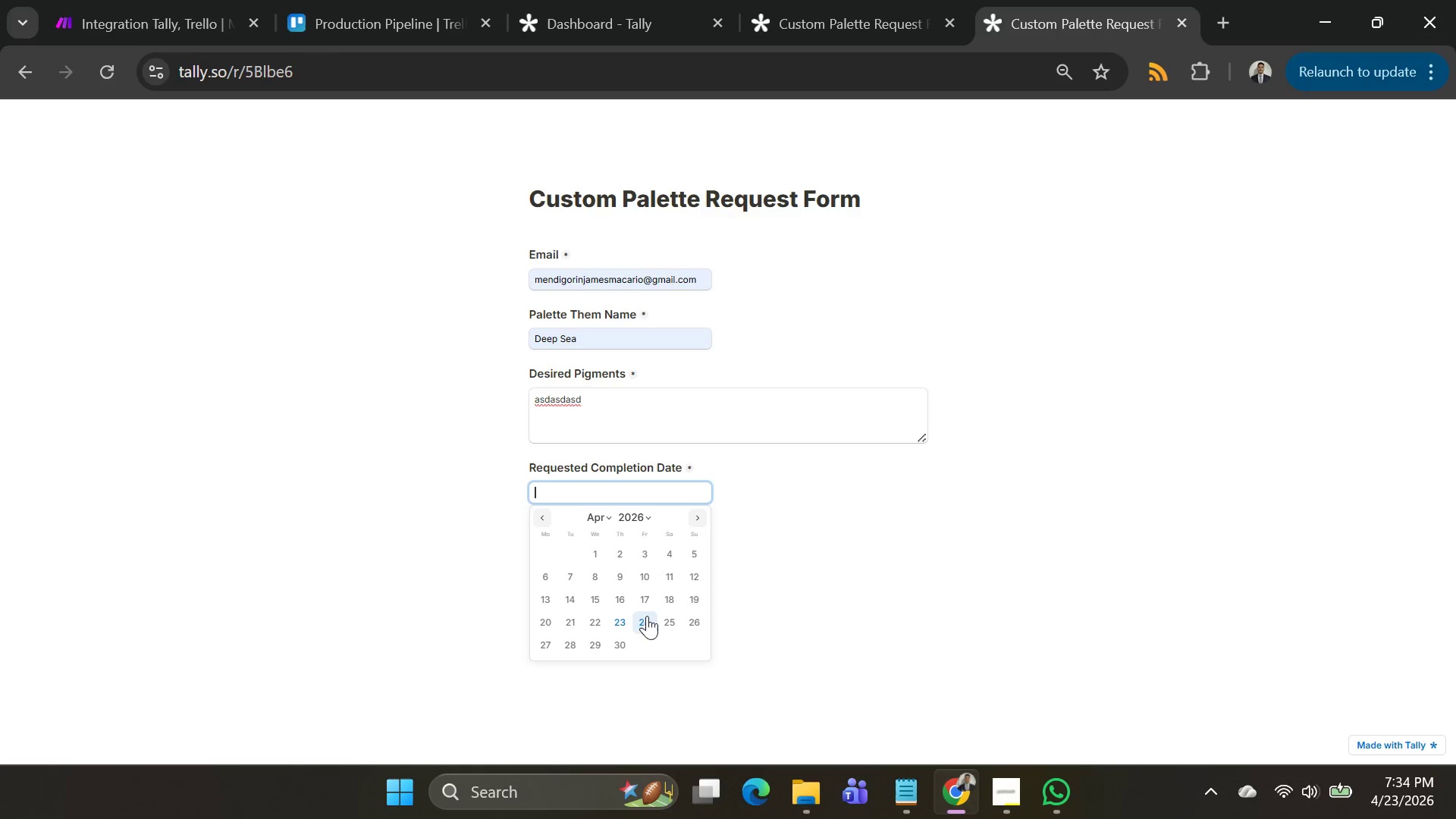 
left_click([666, 623])
 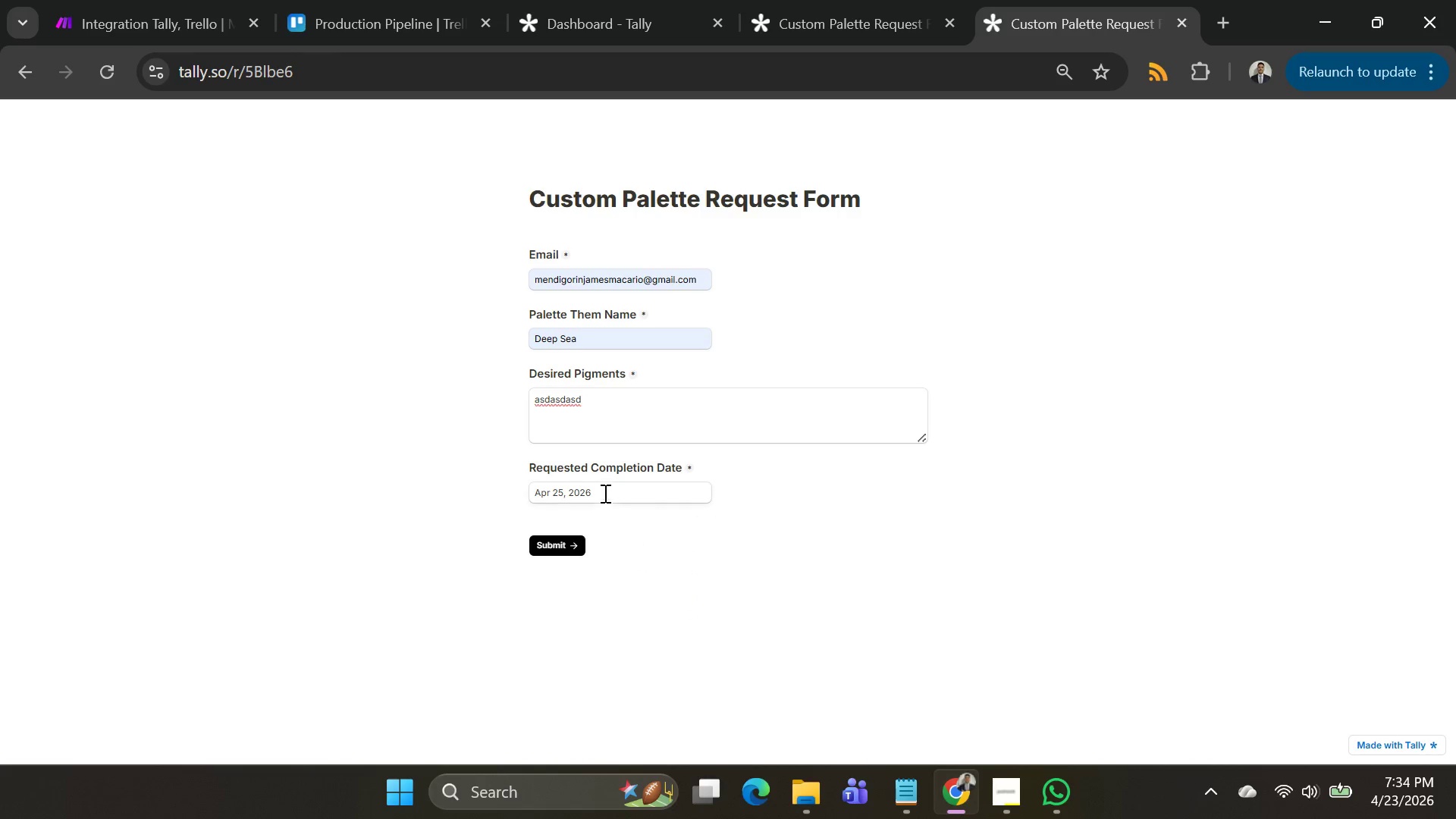 
left_click([560, 484])
 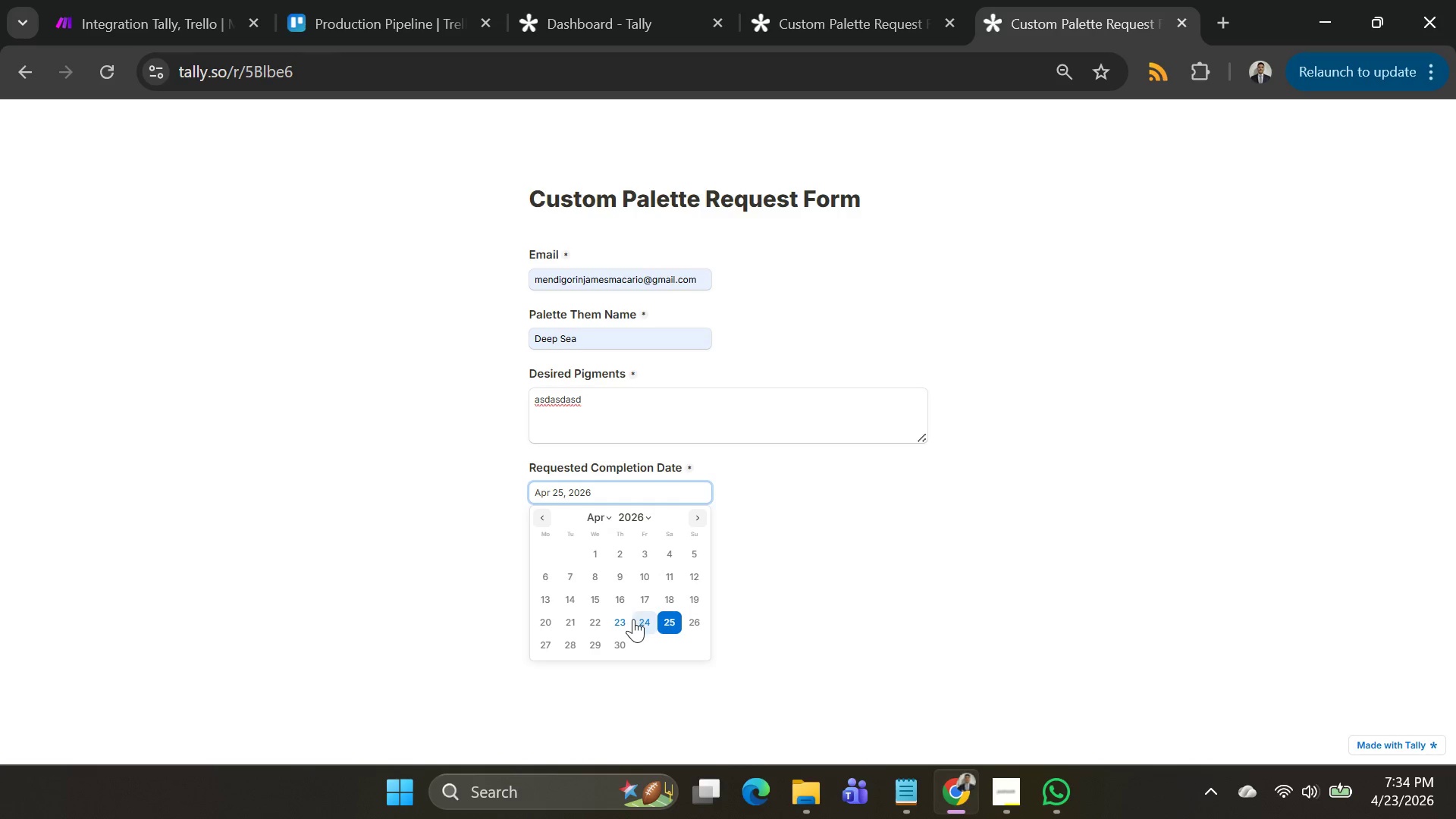 
left_click([633, 620])
 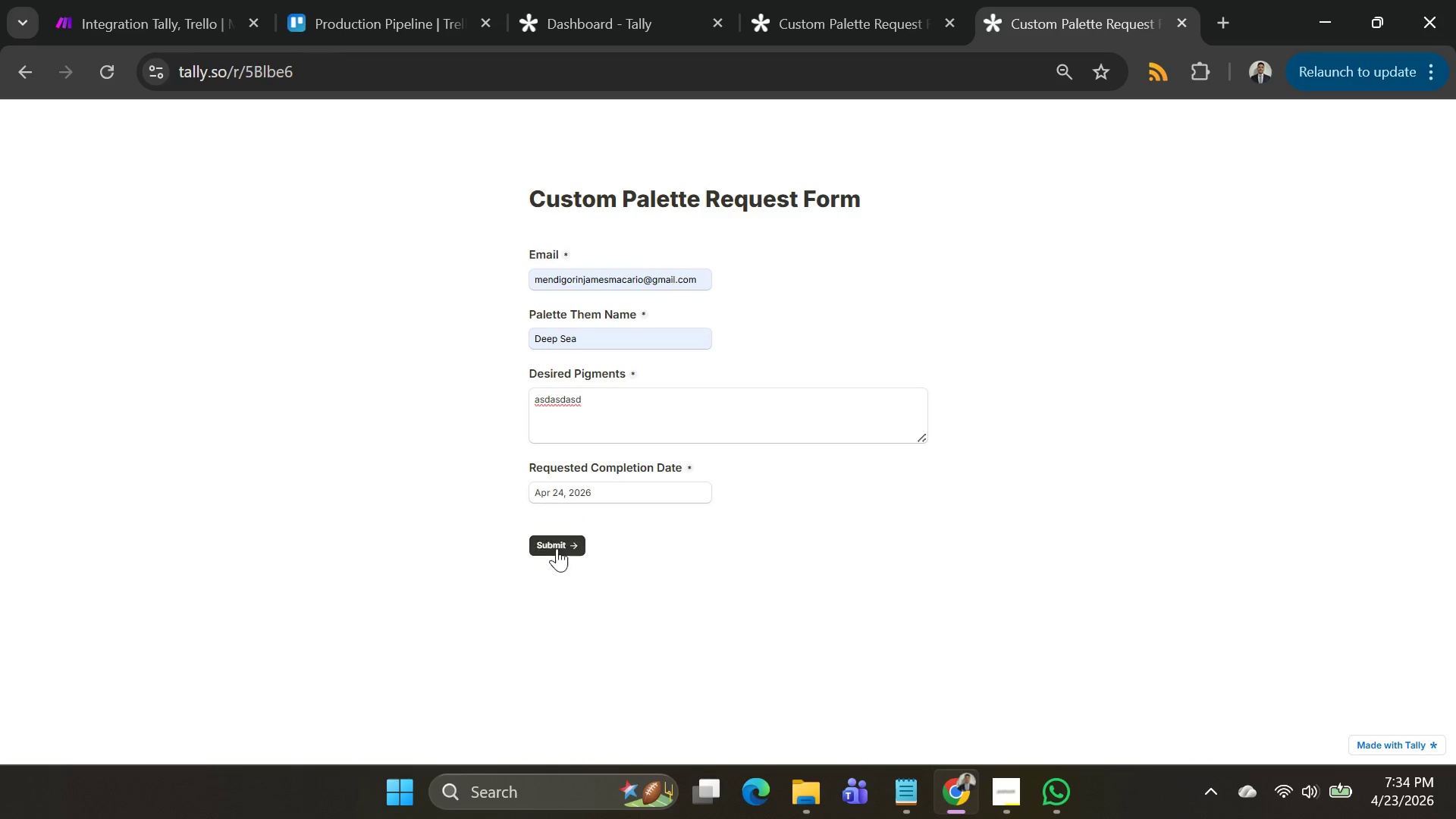 
left_click([557, 541])
 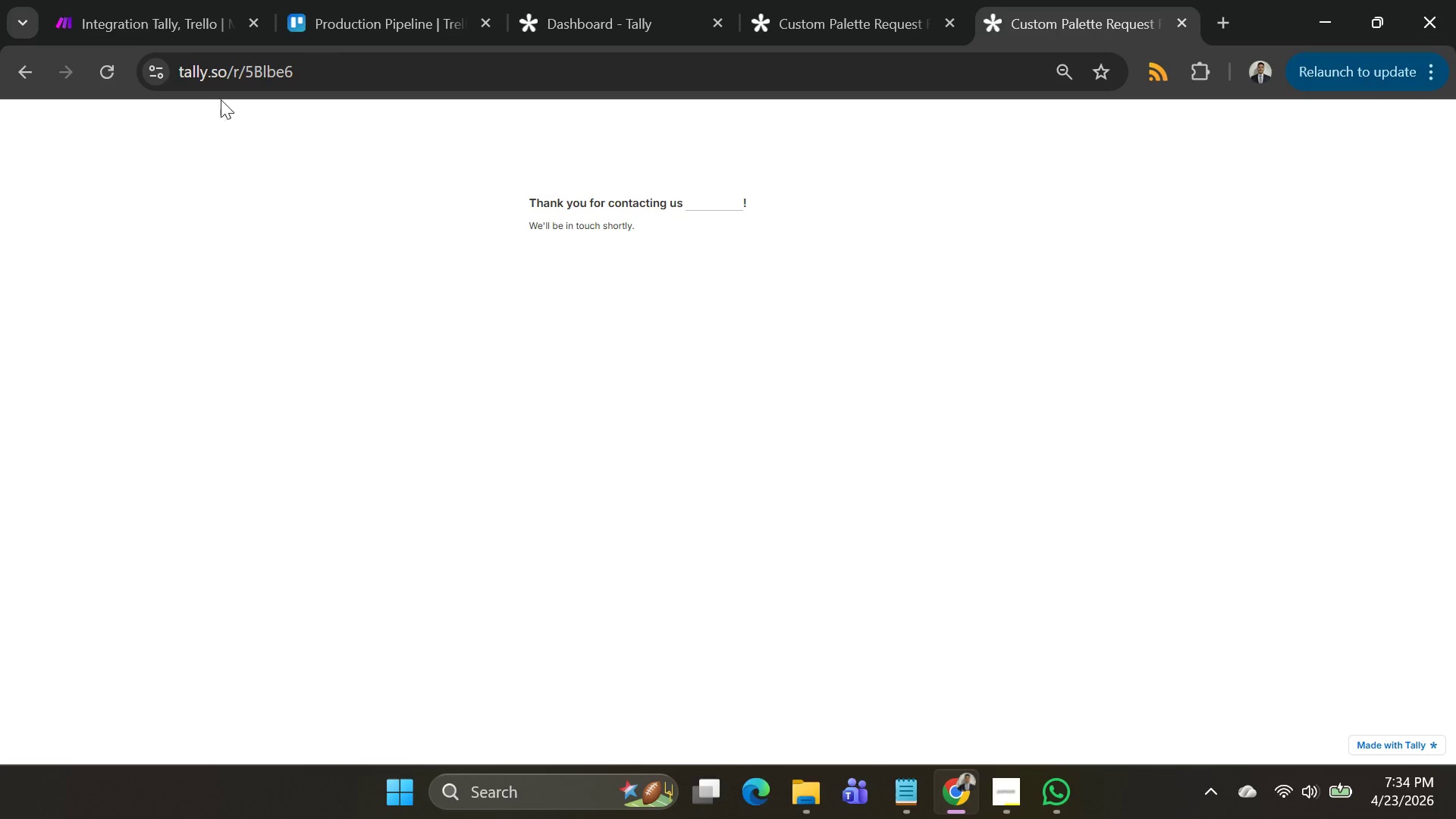 
left_click([138, 0])
 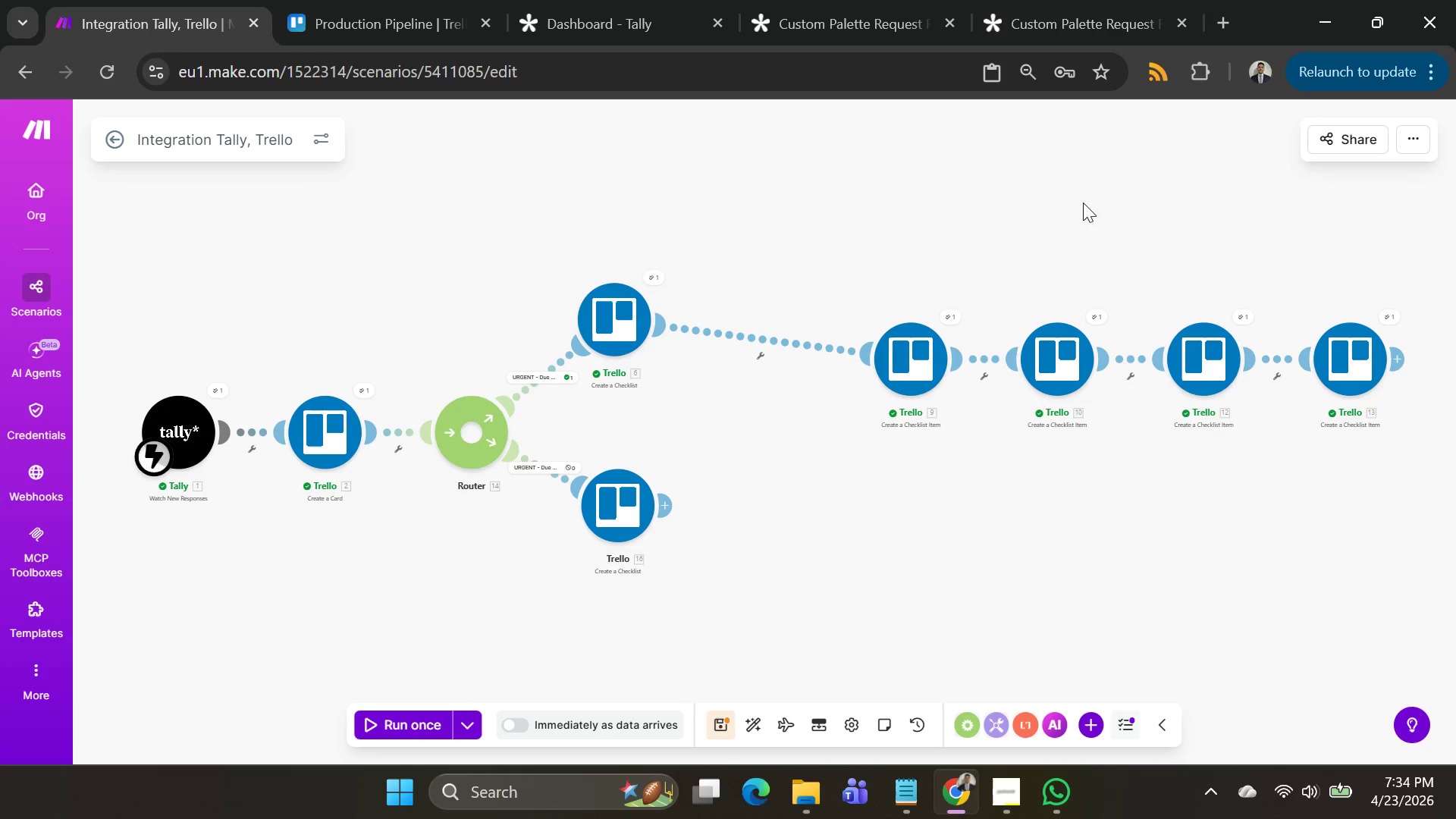 
left_click([713, 731])
 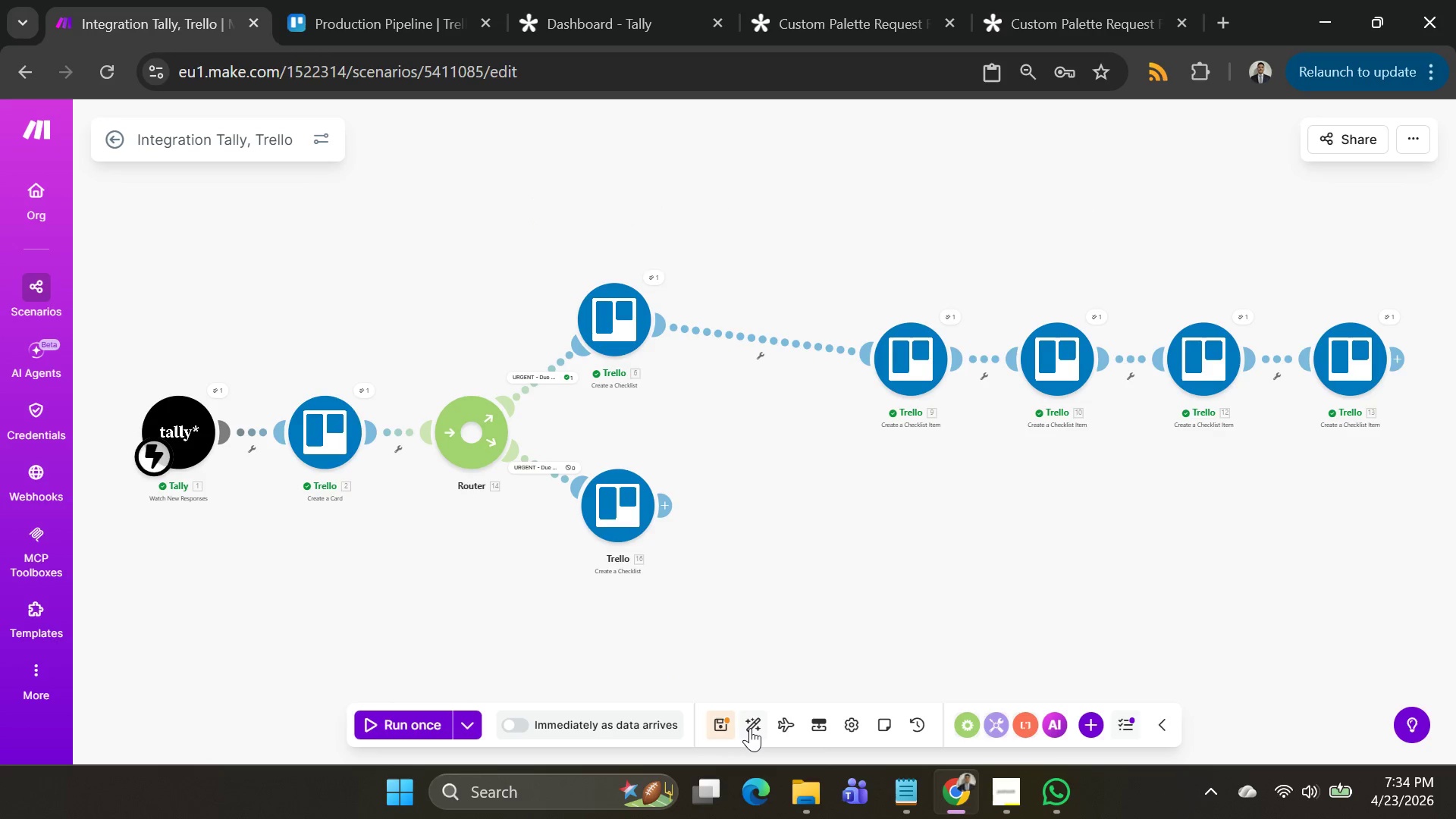 
left_click([750, 728])
 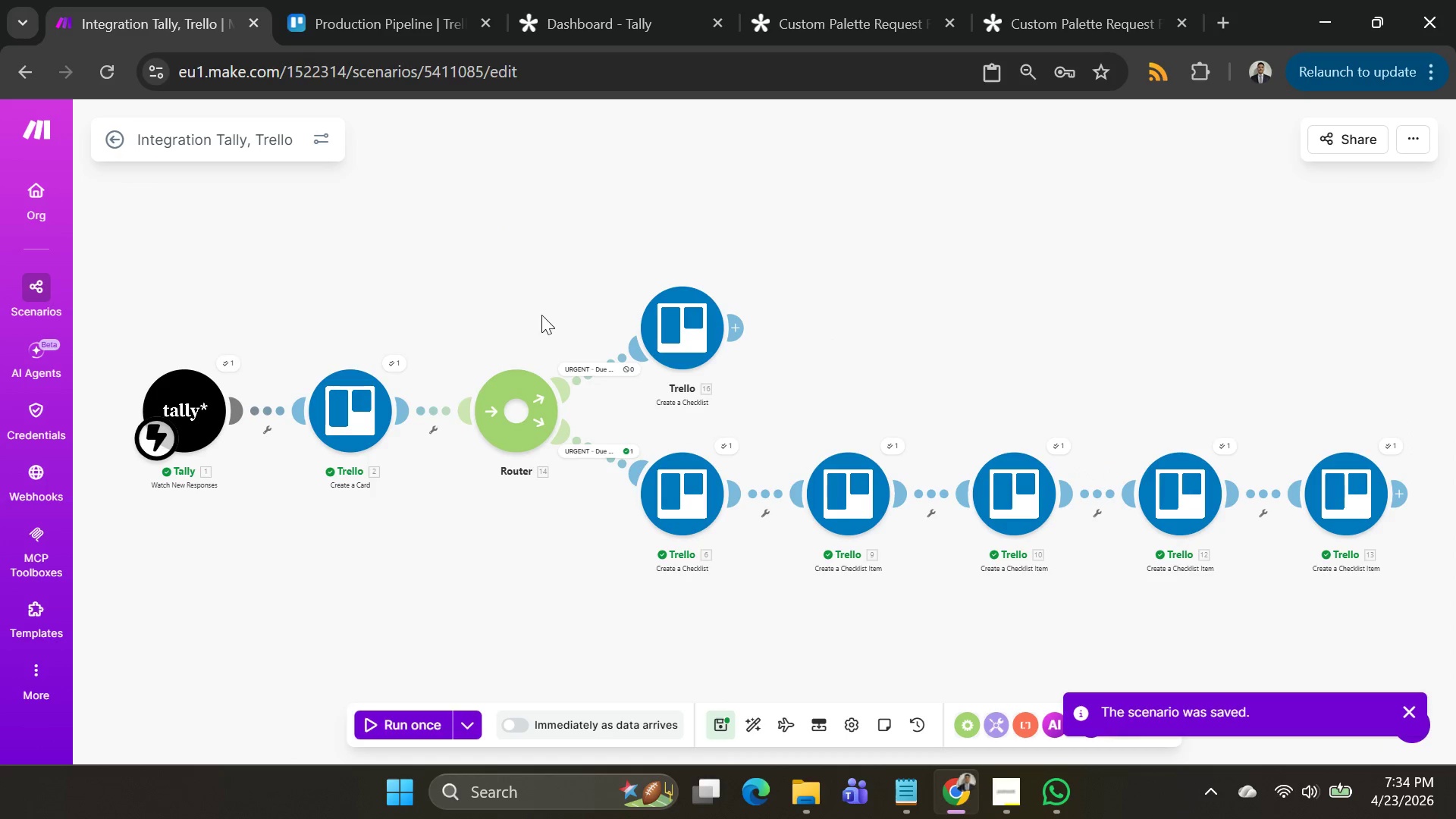 
wait(7.06)
 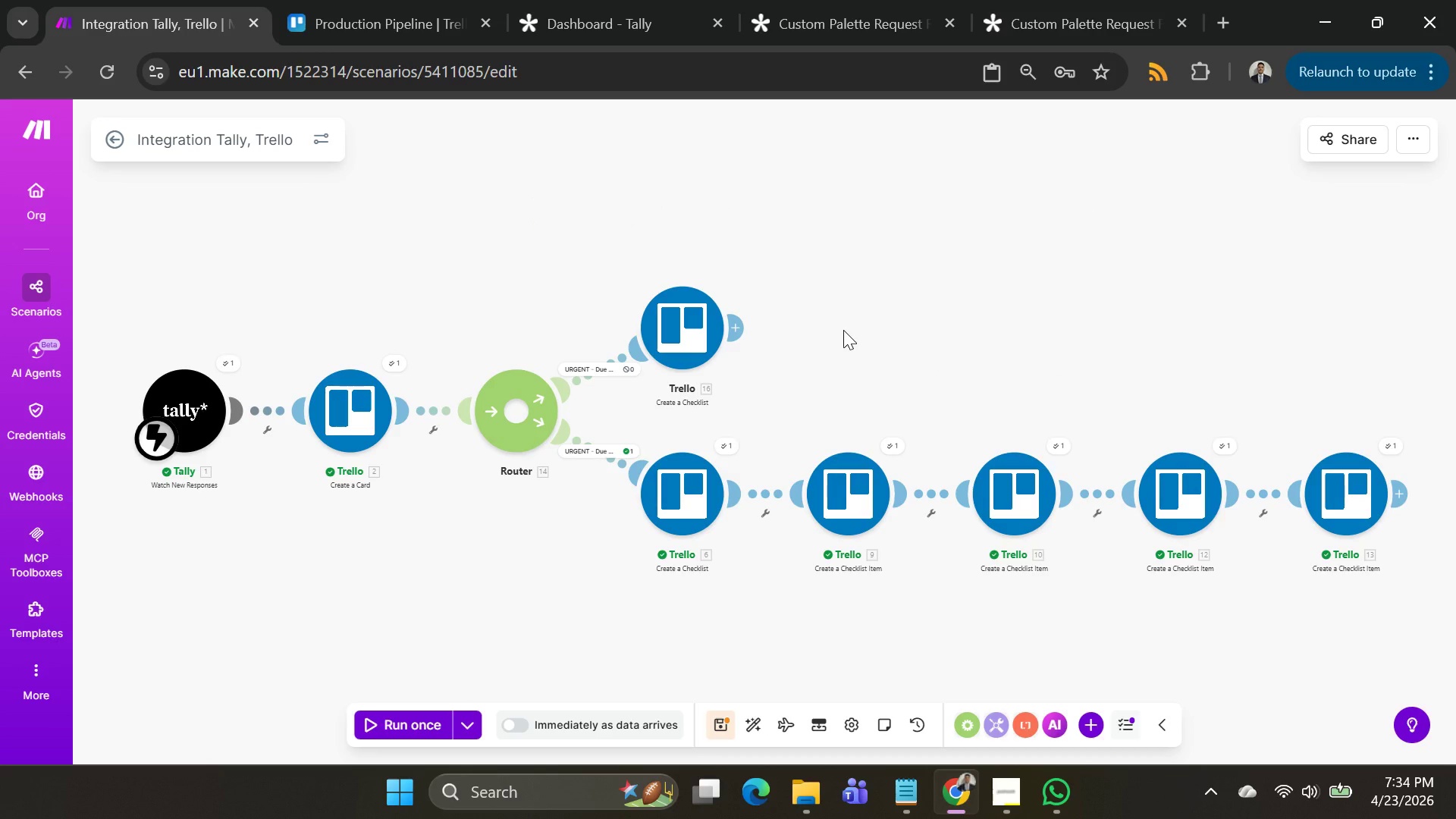 
left_click([1043, 39])
 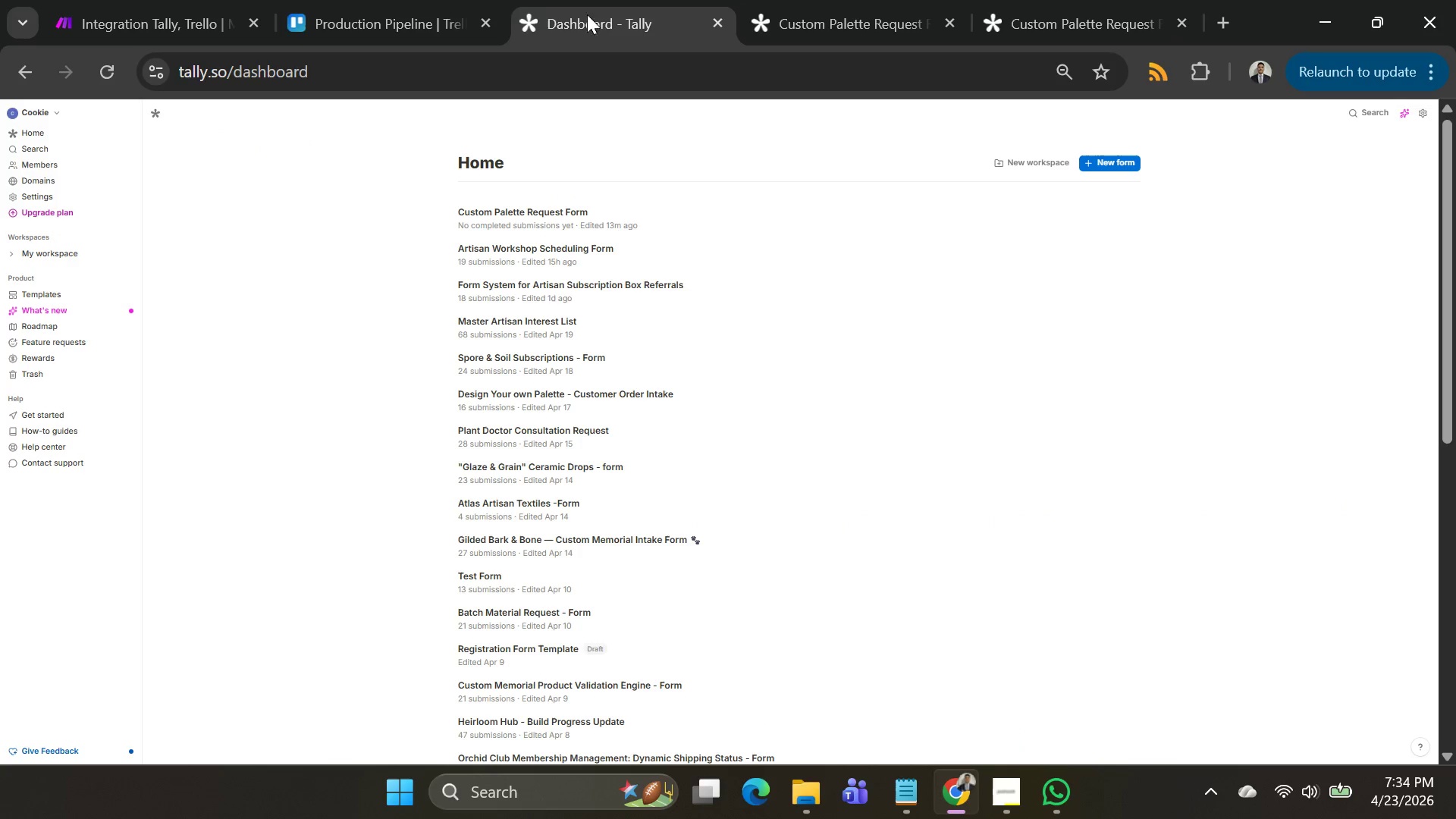 
double_click([402, 14])
 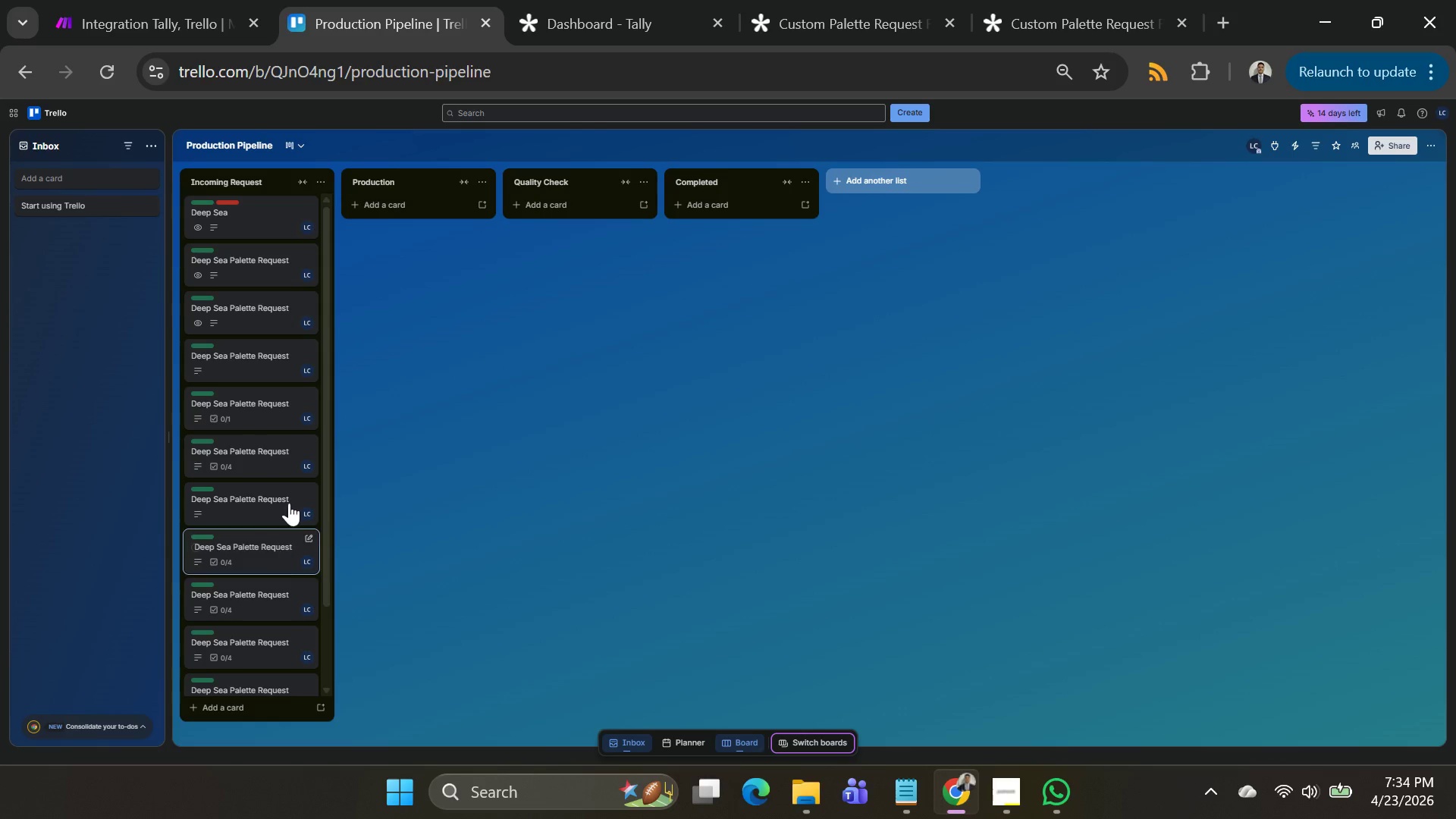 
key(Alt+AltLeft)
 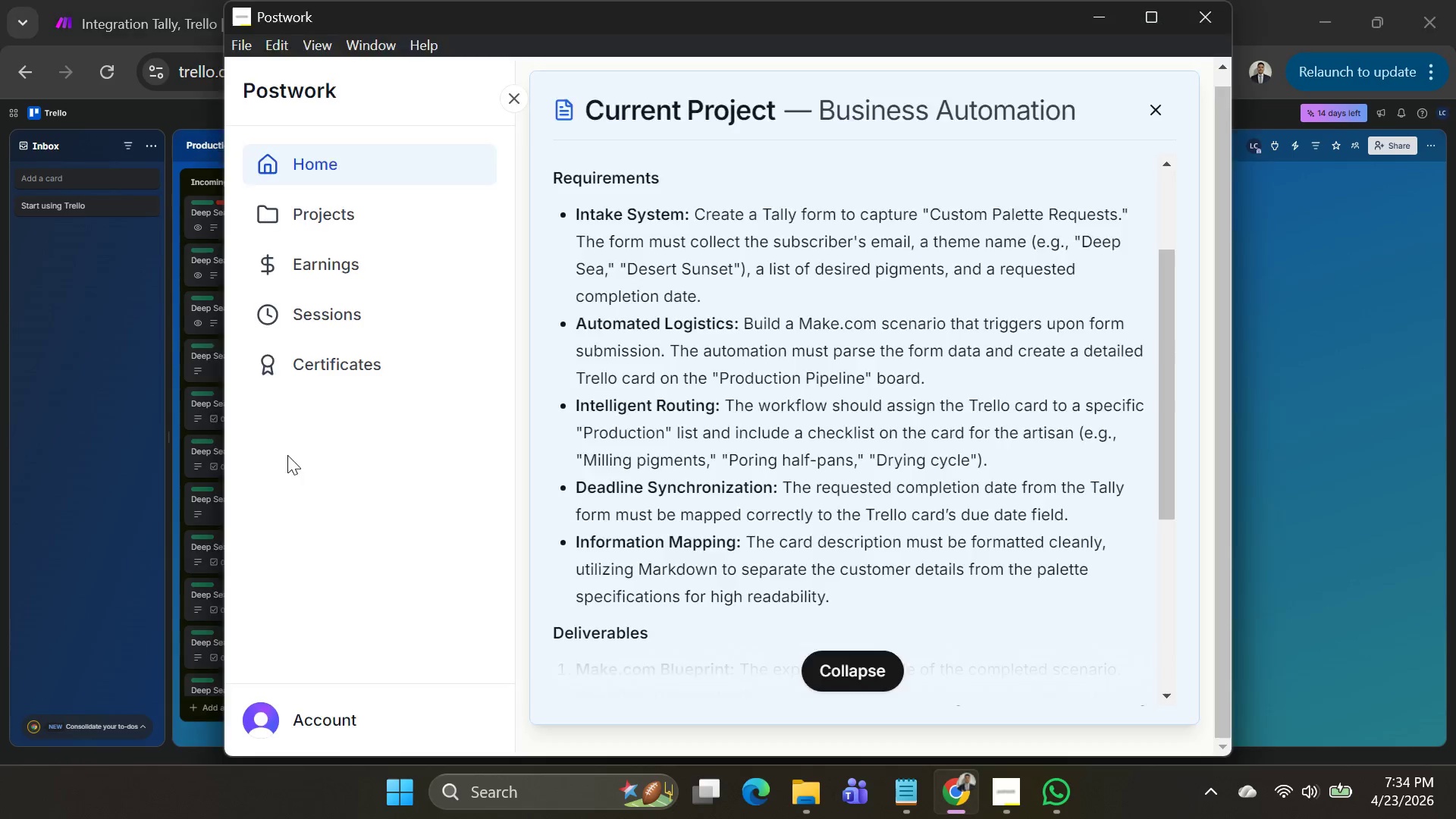 
key(Alt+Tab)
 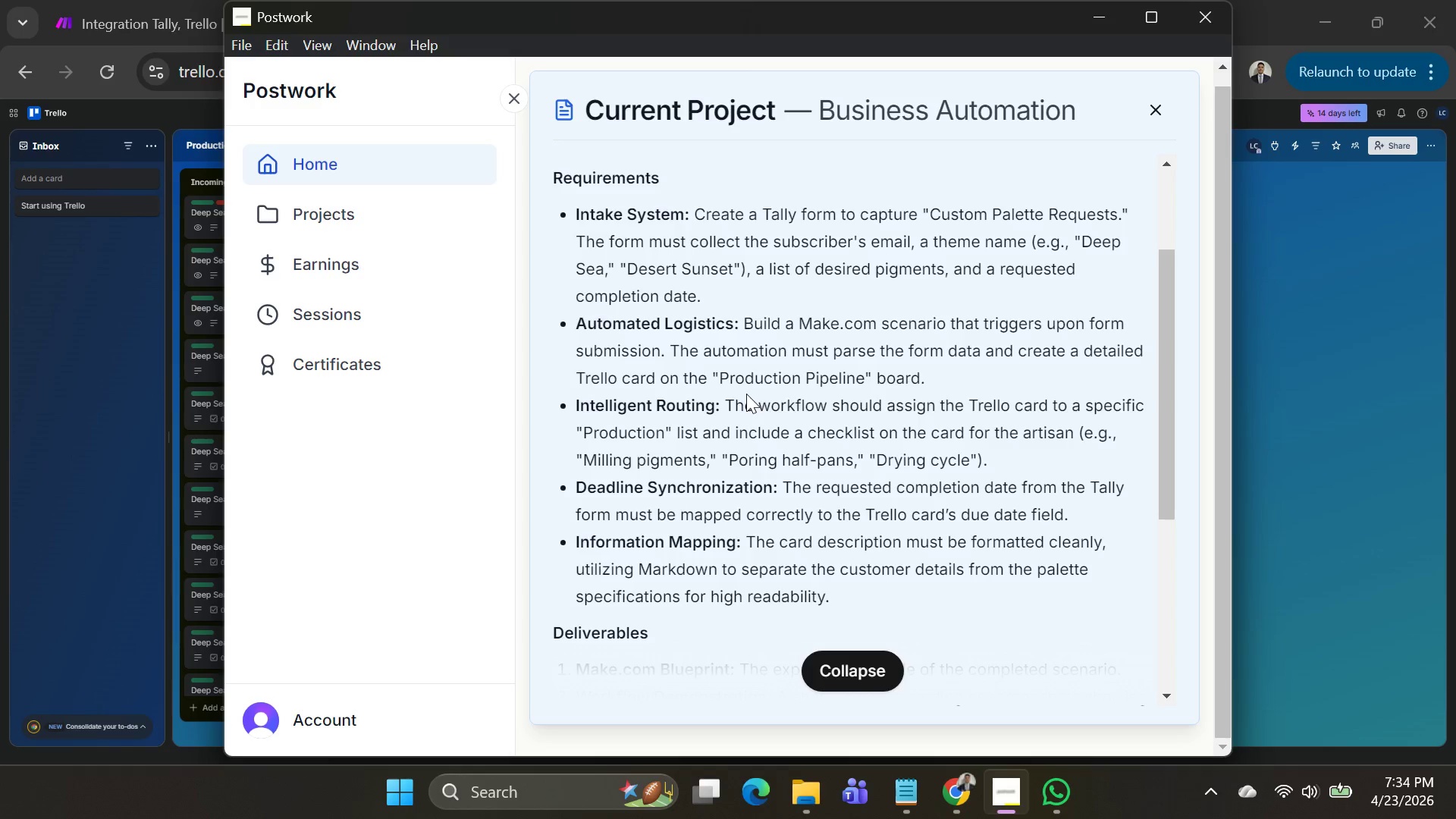 
scroll: coordinate [287, 455], scroll_direction: down, amount: 5.0